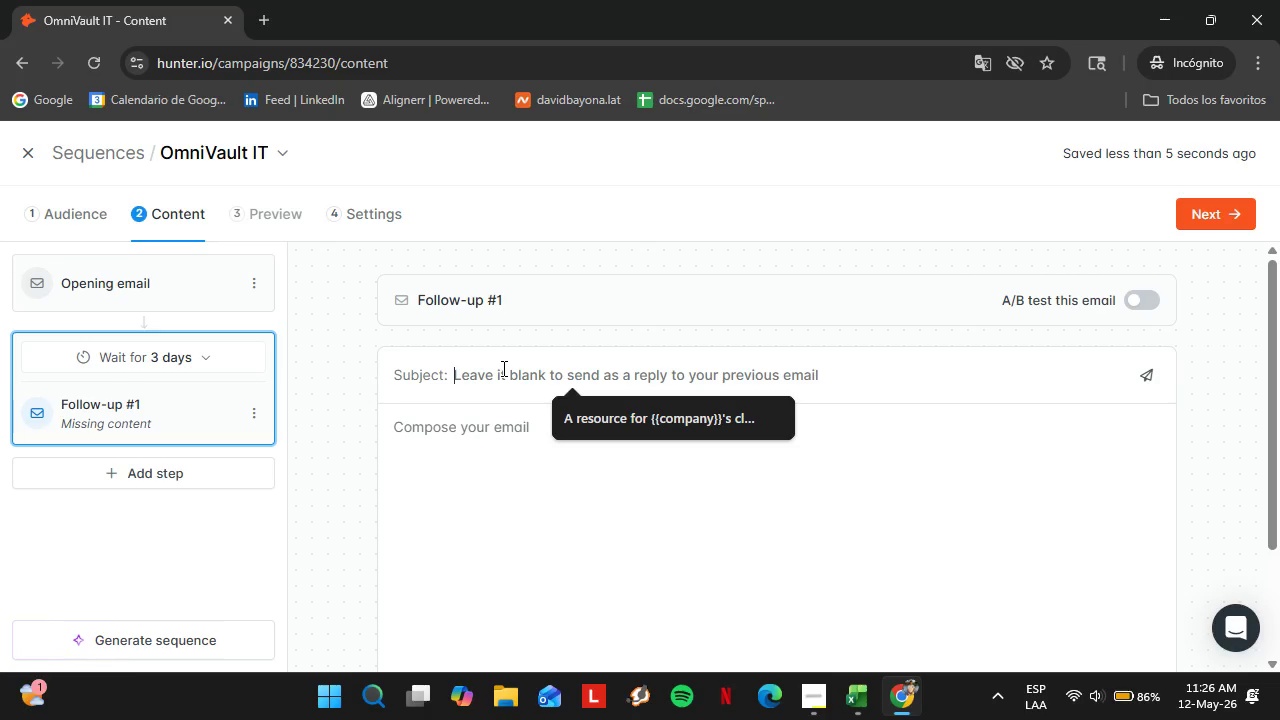 
type(Following up regarding )
 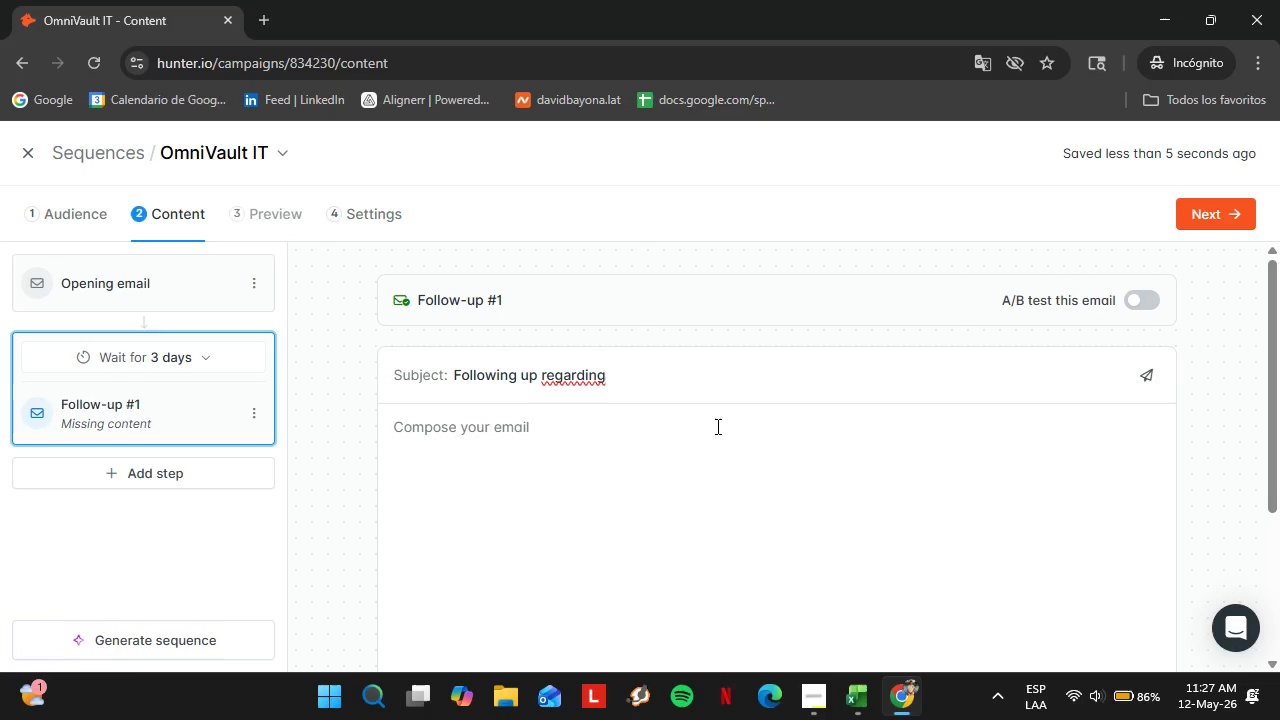 
scroll: coordinate [716, 426], scroll_direction: down, amount: 5.0
 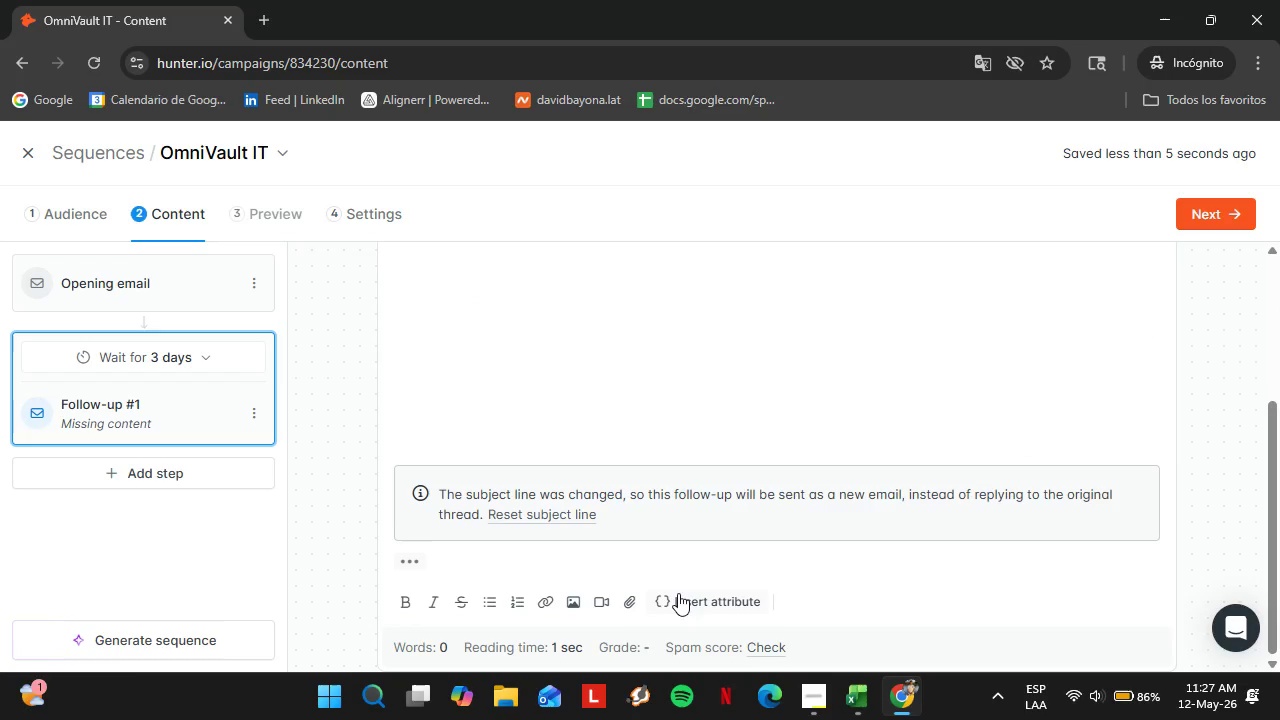 
left_click([678, 593])
 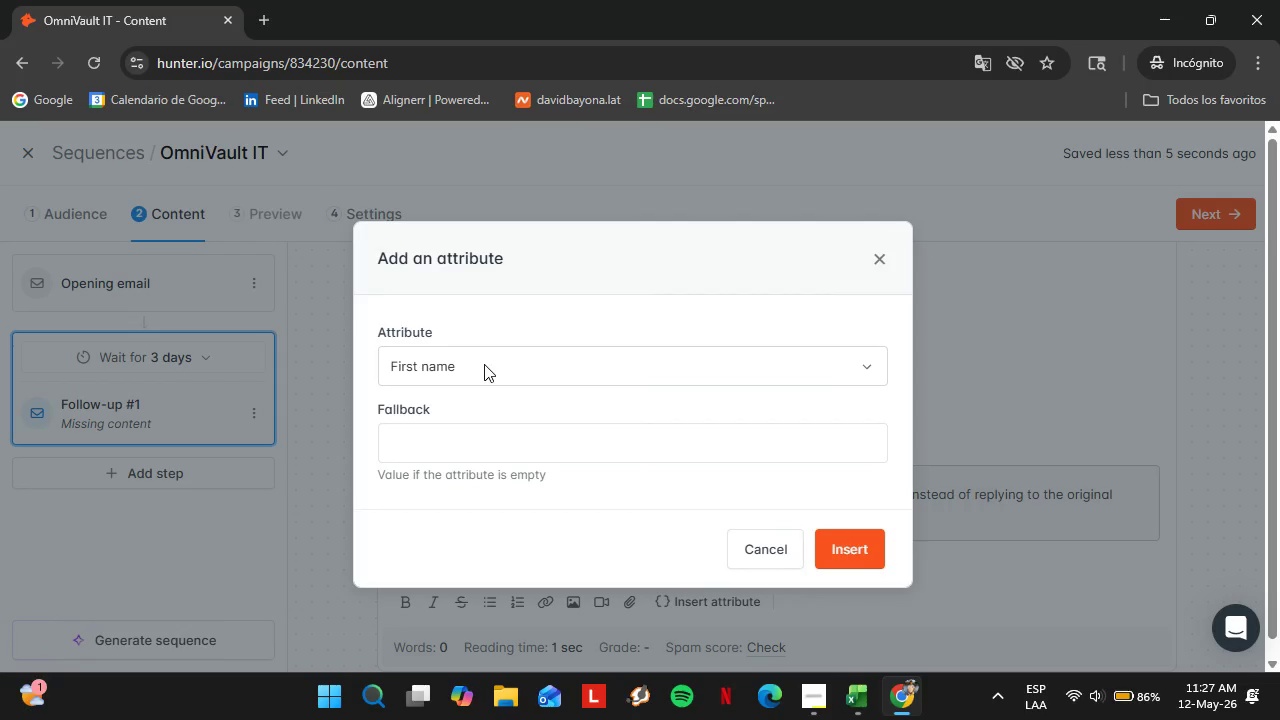 
left_click([484, 364])
 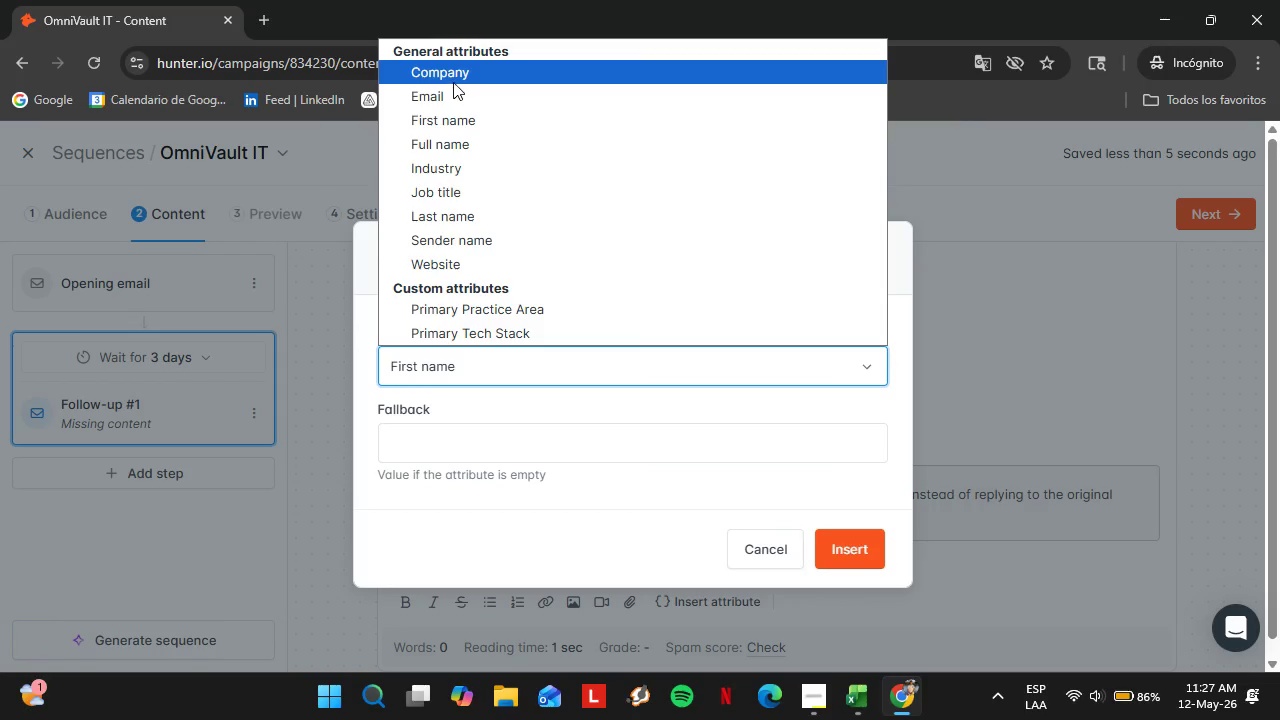 
left_click([452, 81])
 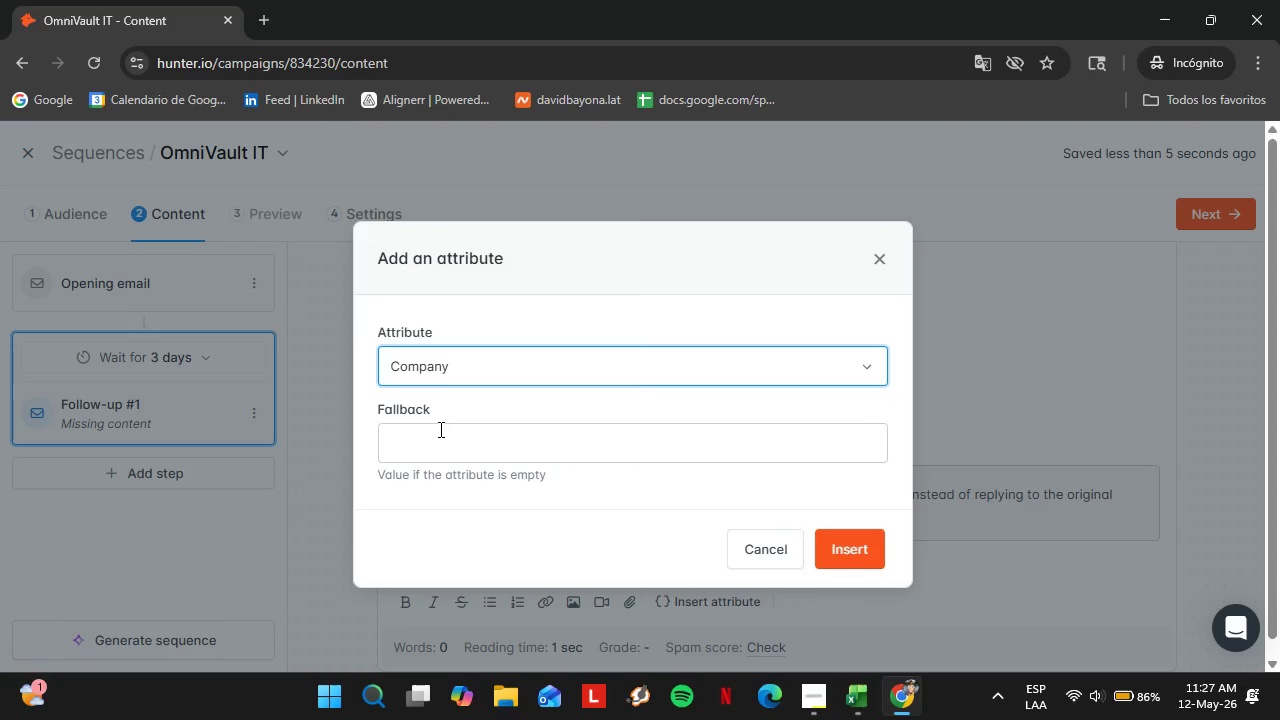 
left_click([439, 429])
 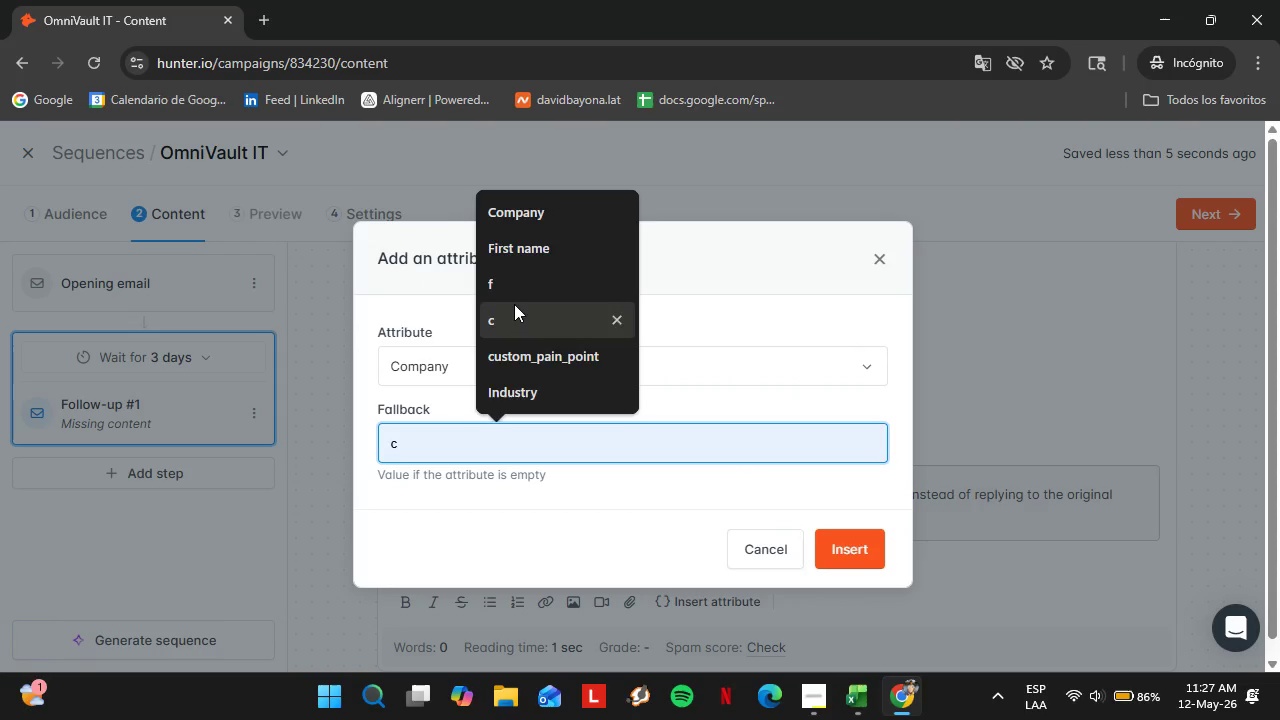 
left_click([514, 304])
 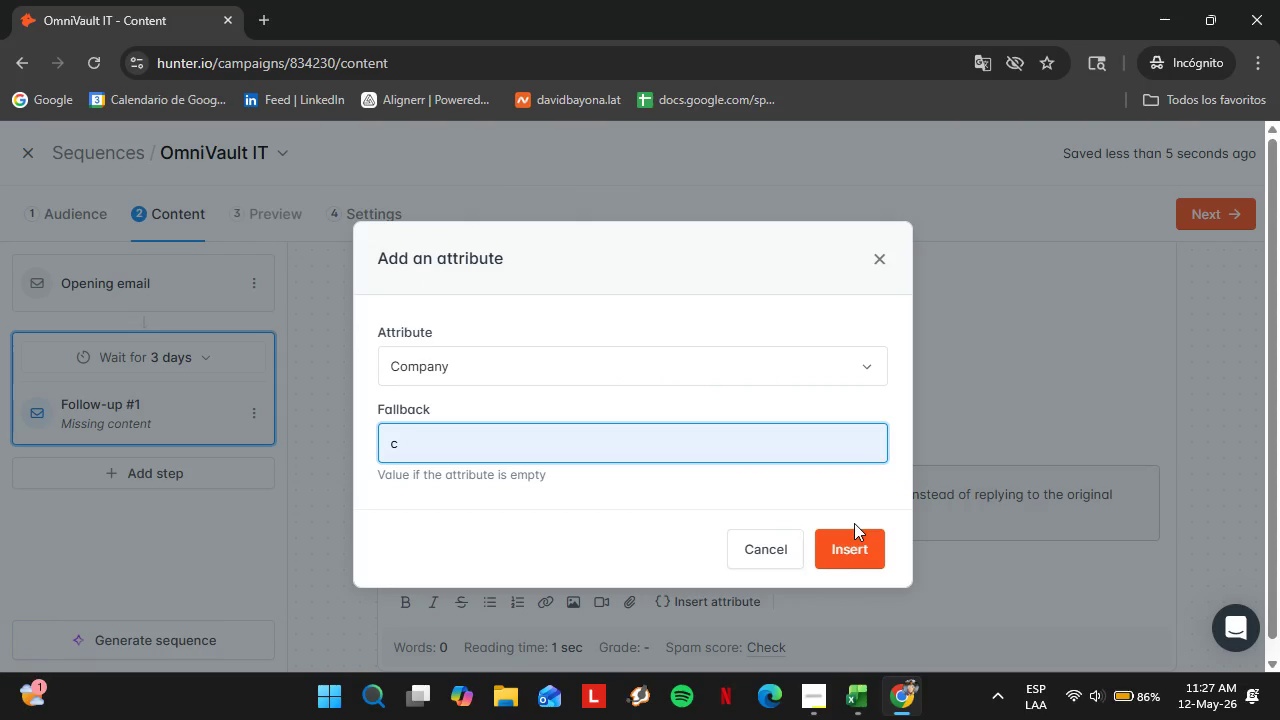 
left_click([844, 546])
 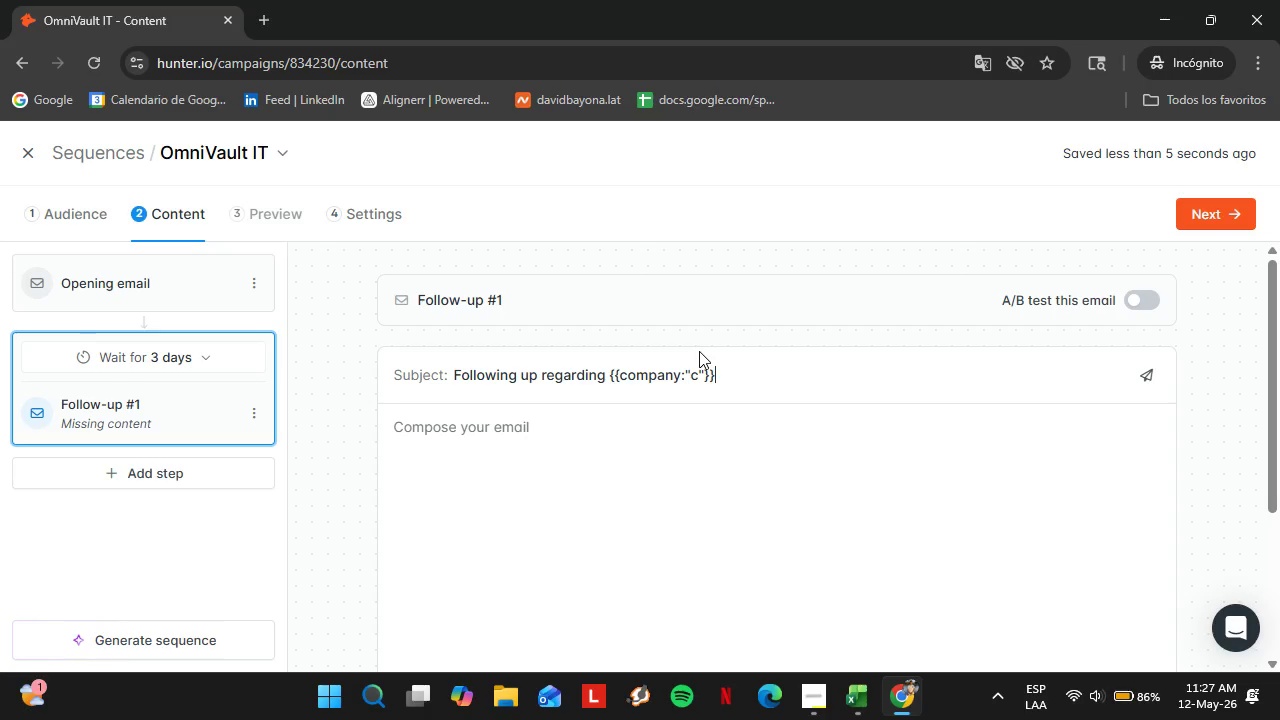 
scroll: coordinate [699, 351], scroll_direction: up, amount: 1.0
 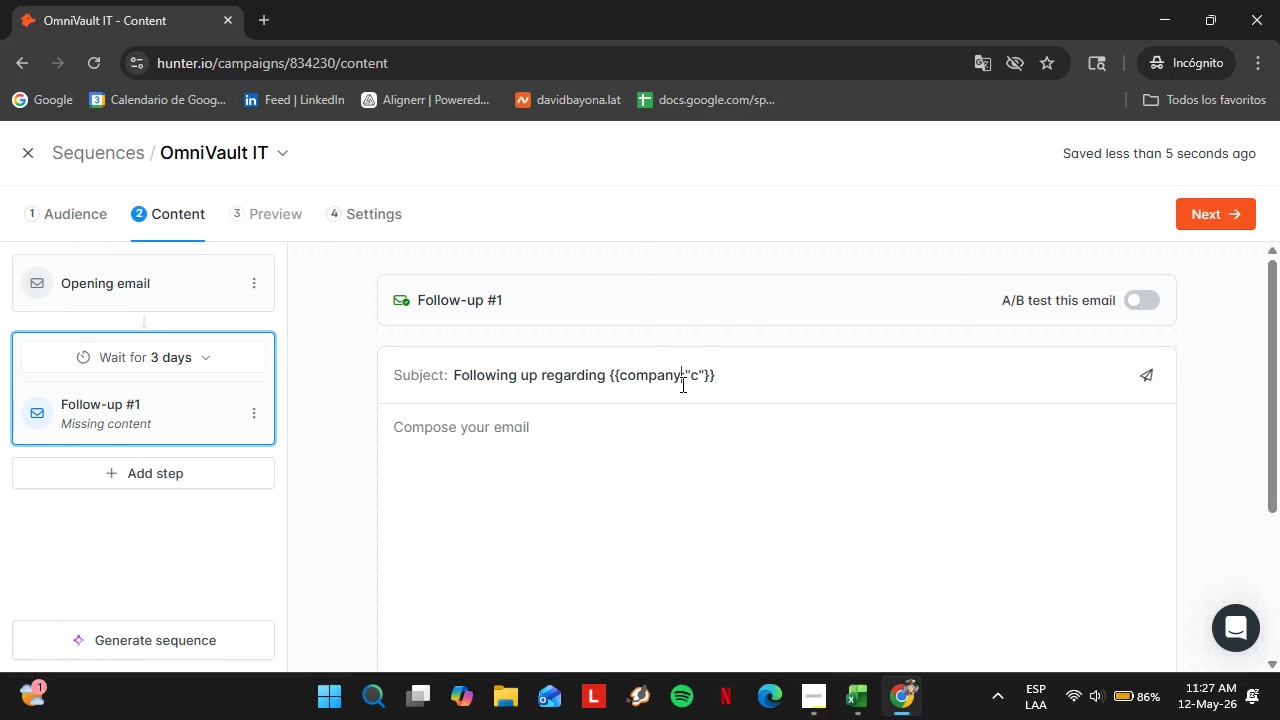 
left_click_drag(start_coordinate=[681, 384], to_coordinate=[705, 384])
 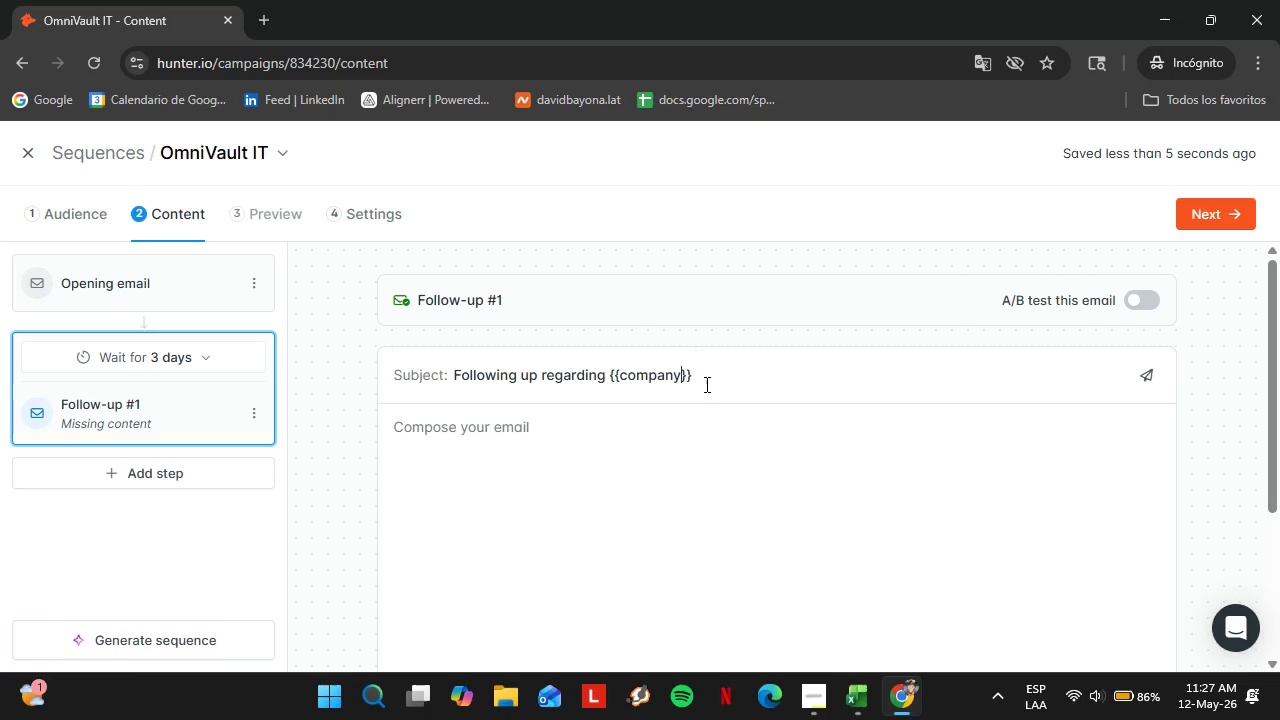 
key(Backspace)
 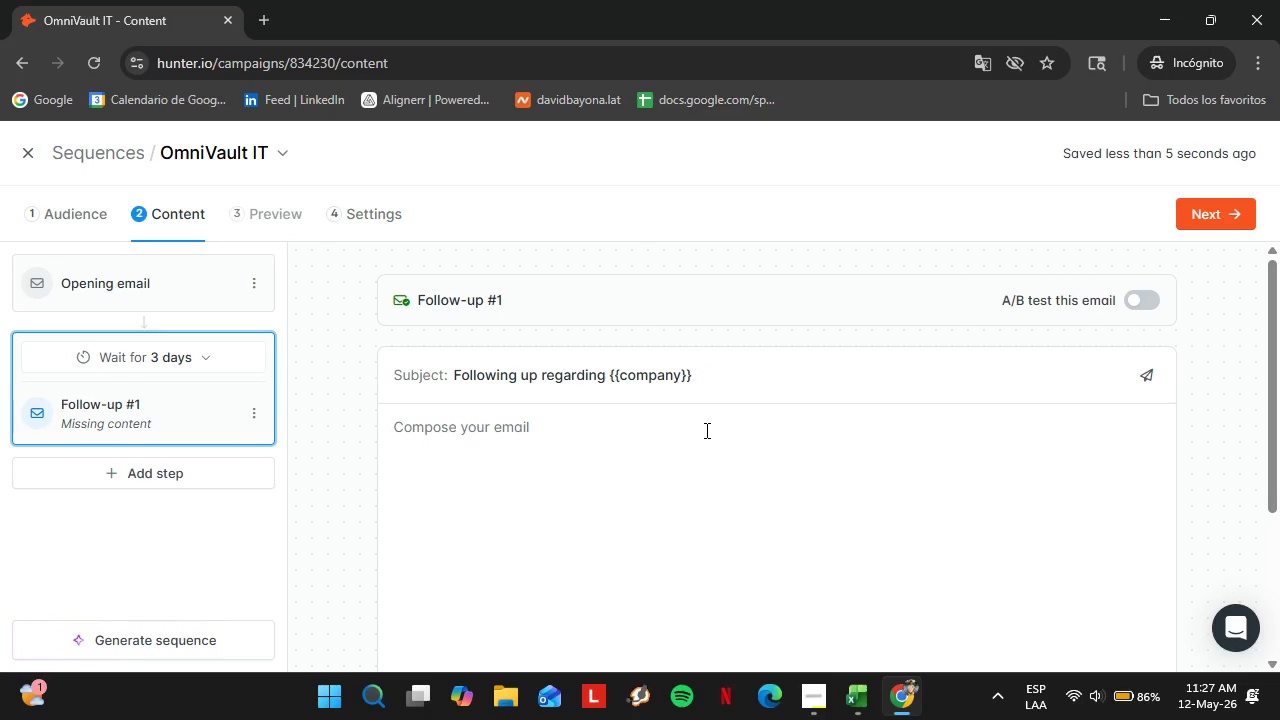 
type(Hi )
 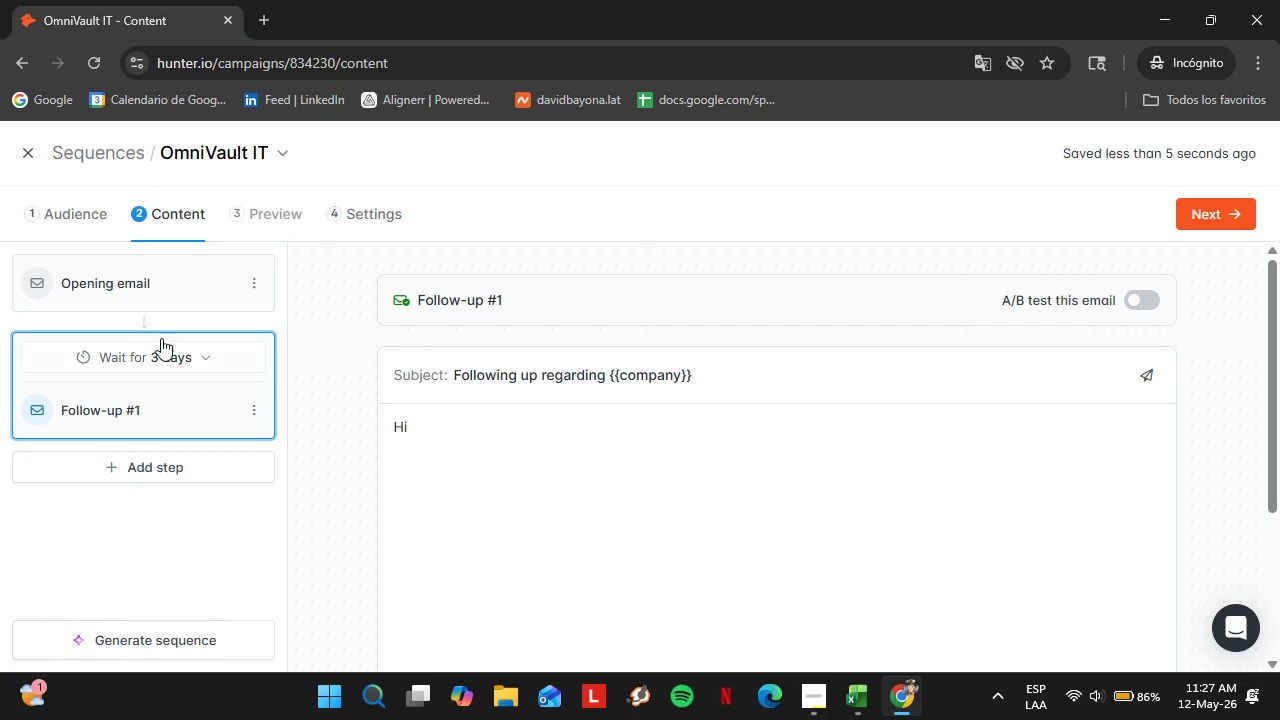 
left_click([202, 357])
 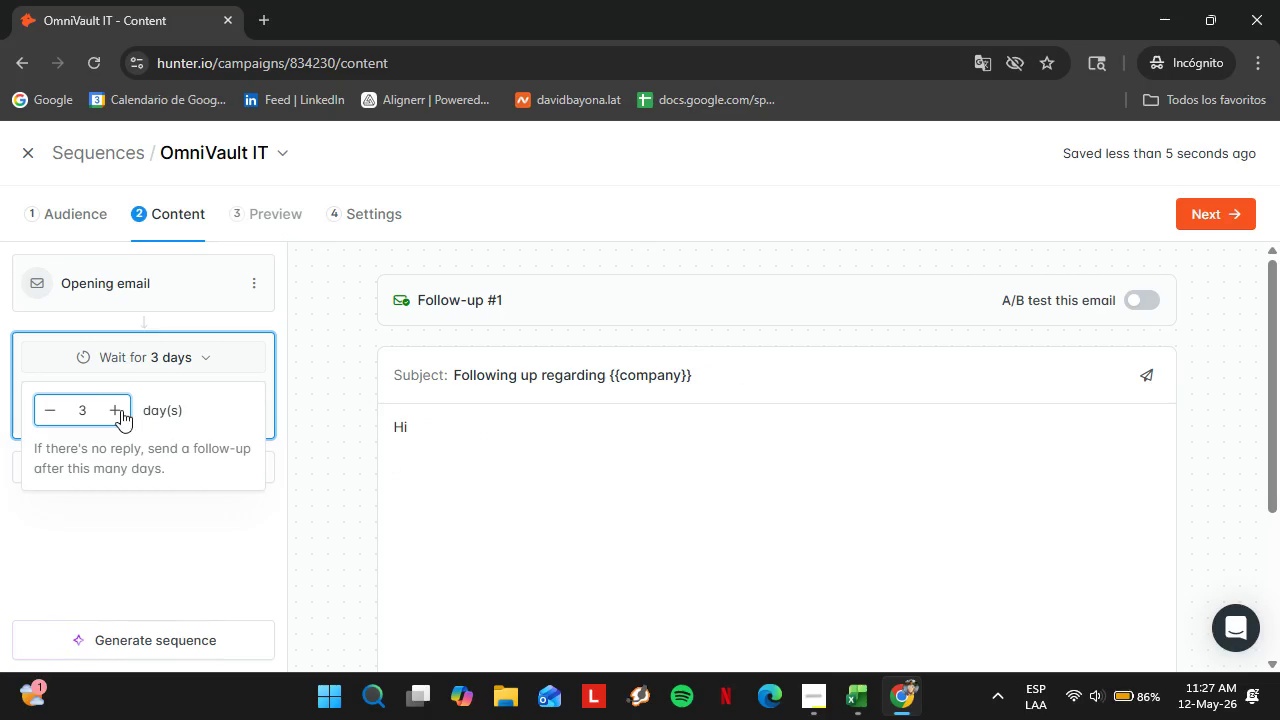 
left_click([112, 406])
 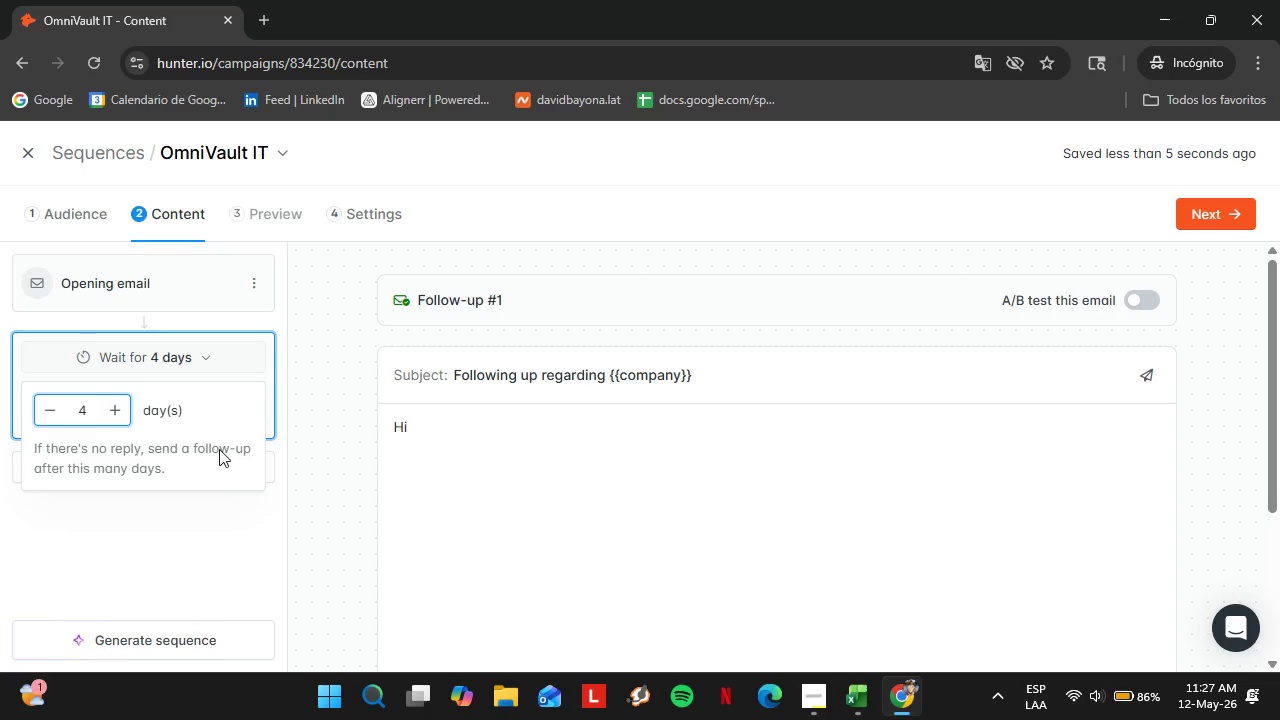 
left_click([252, 526])
 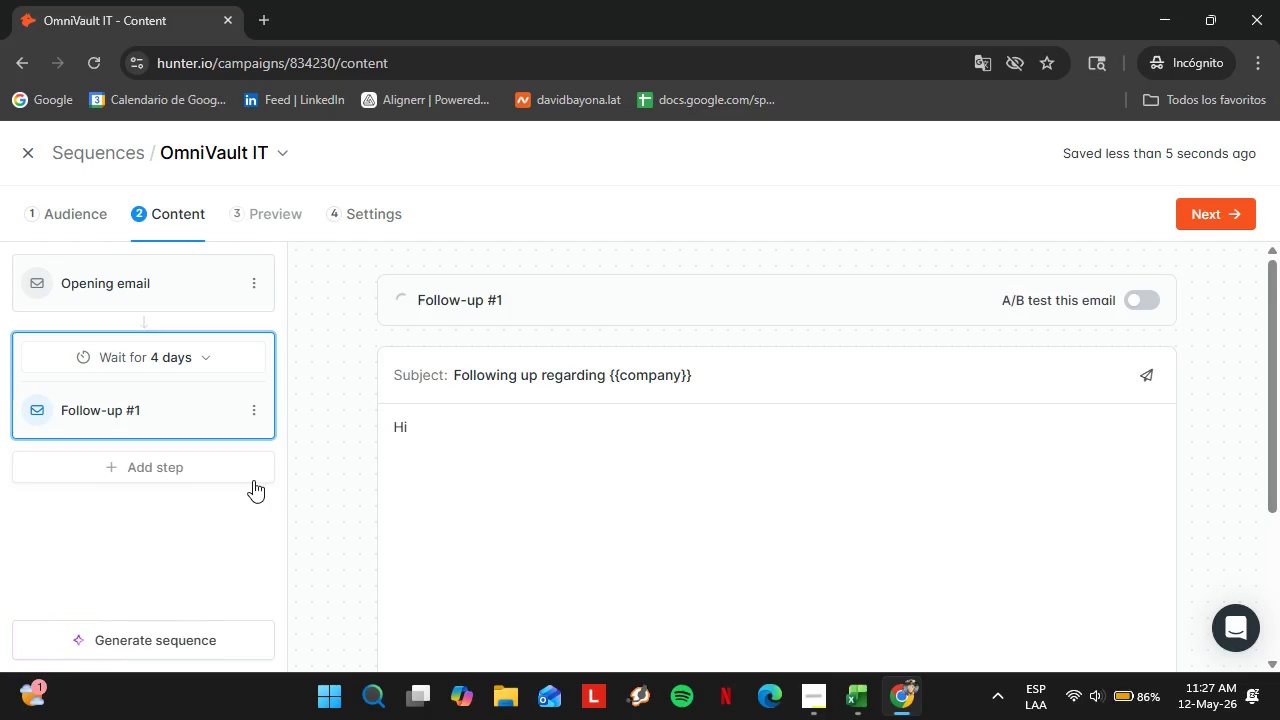 
scroll: coordinate [480, 450], scroll_direction: down, amount: 4.0
 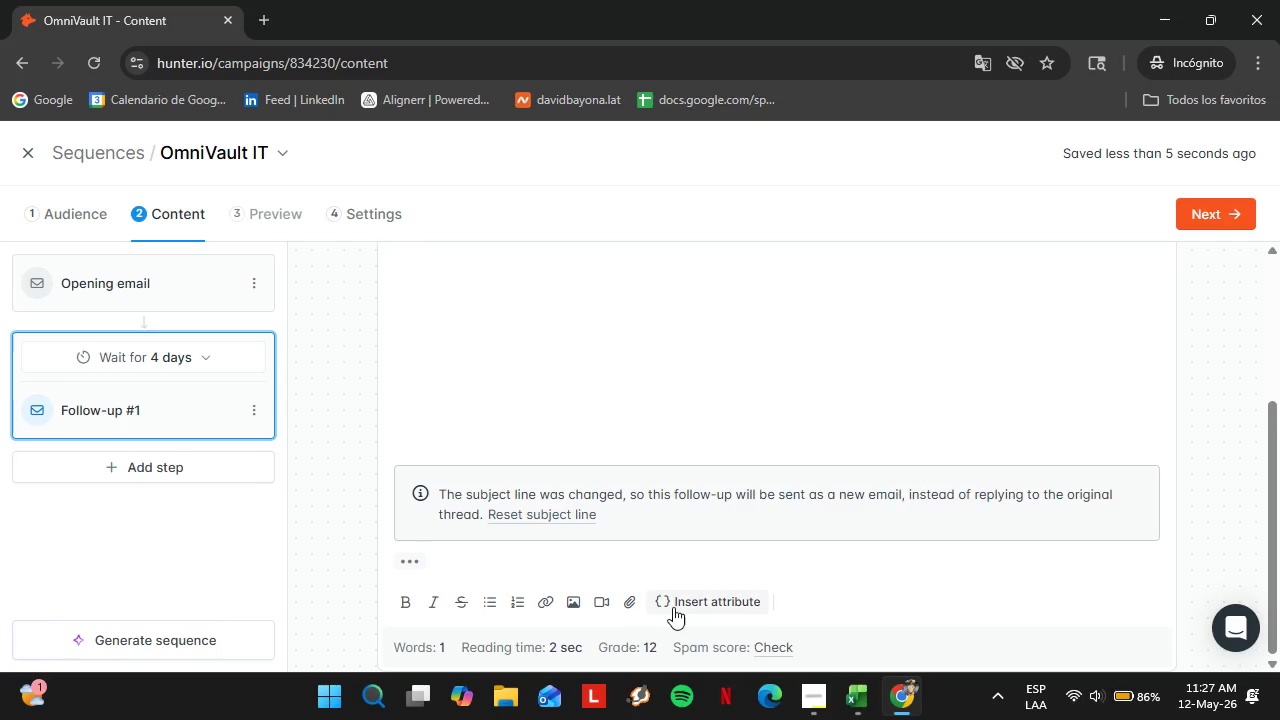 
left_click([680, 607])
 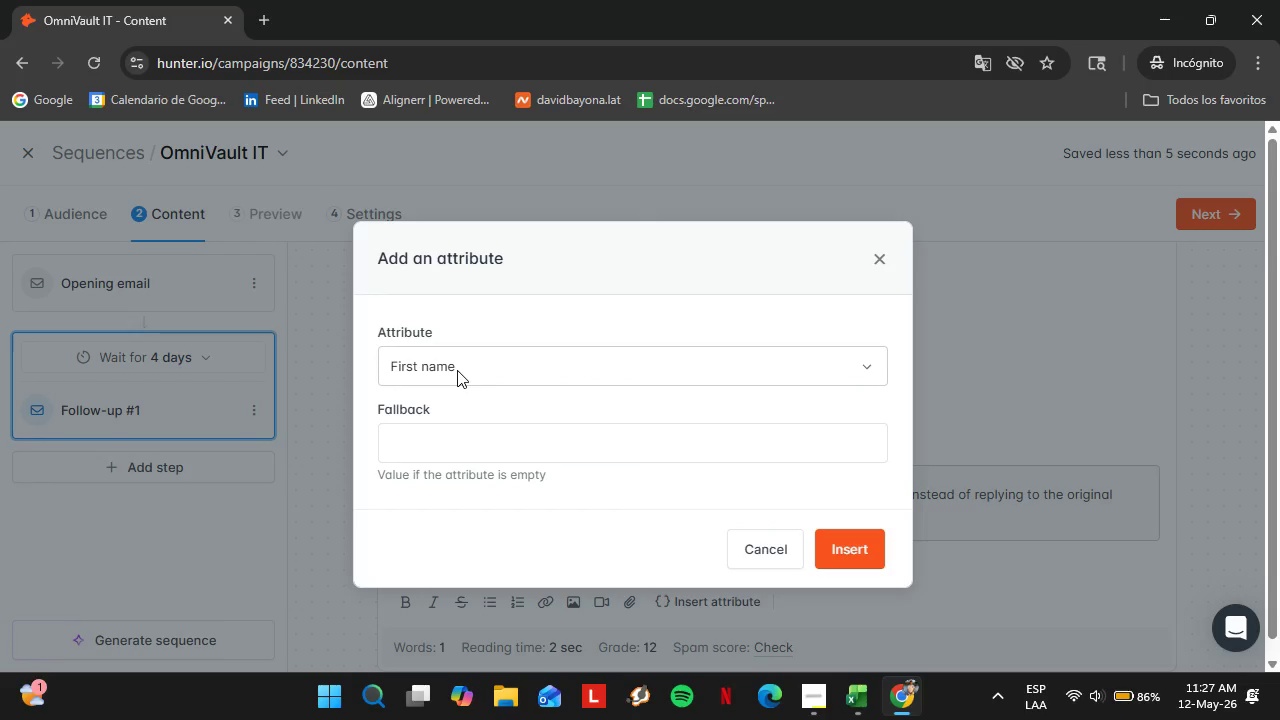 
left_click([457, 370])
 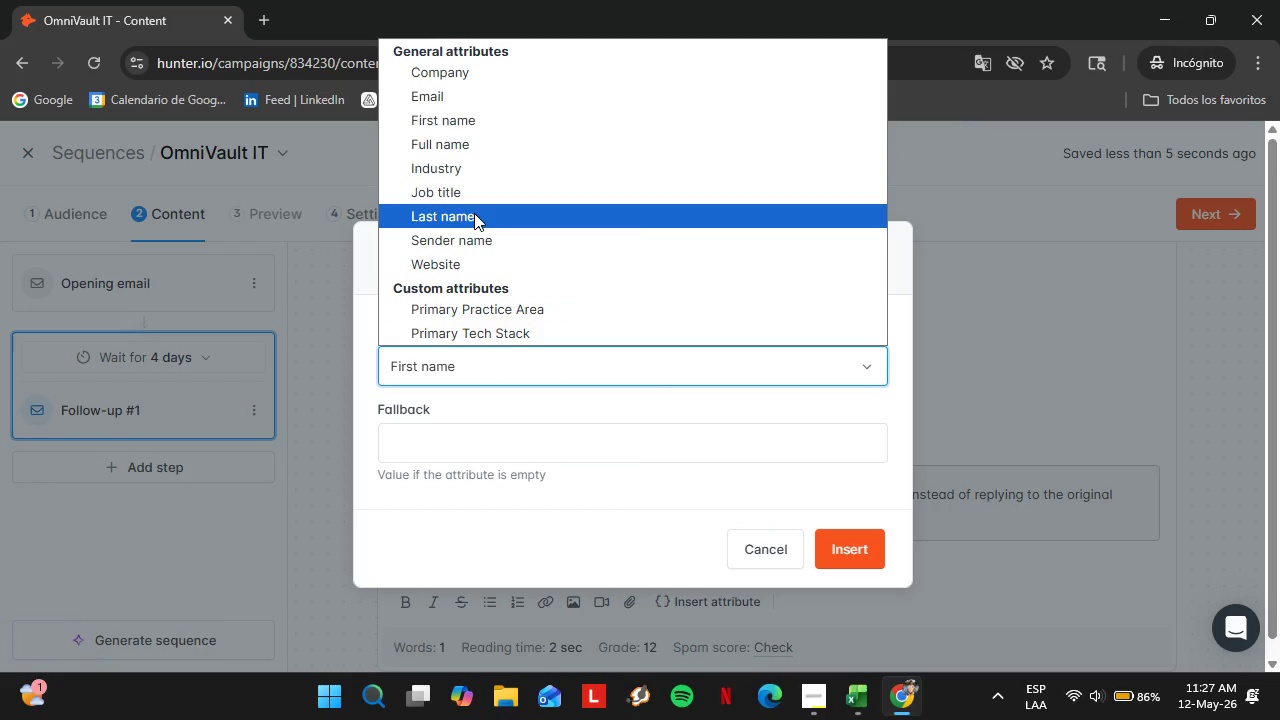 
left_click([449, 140])
 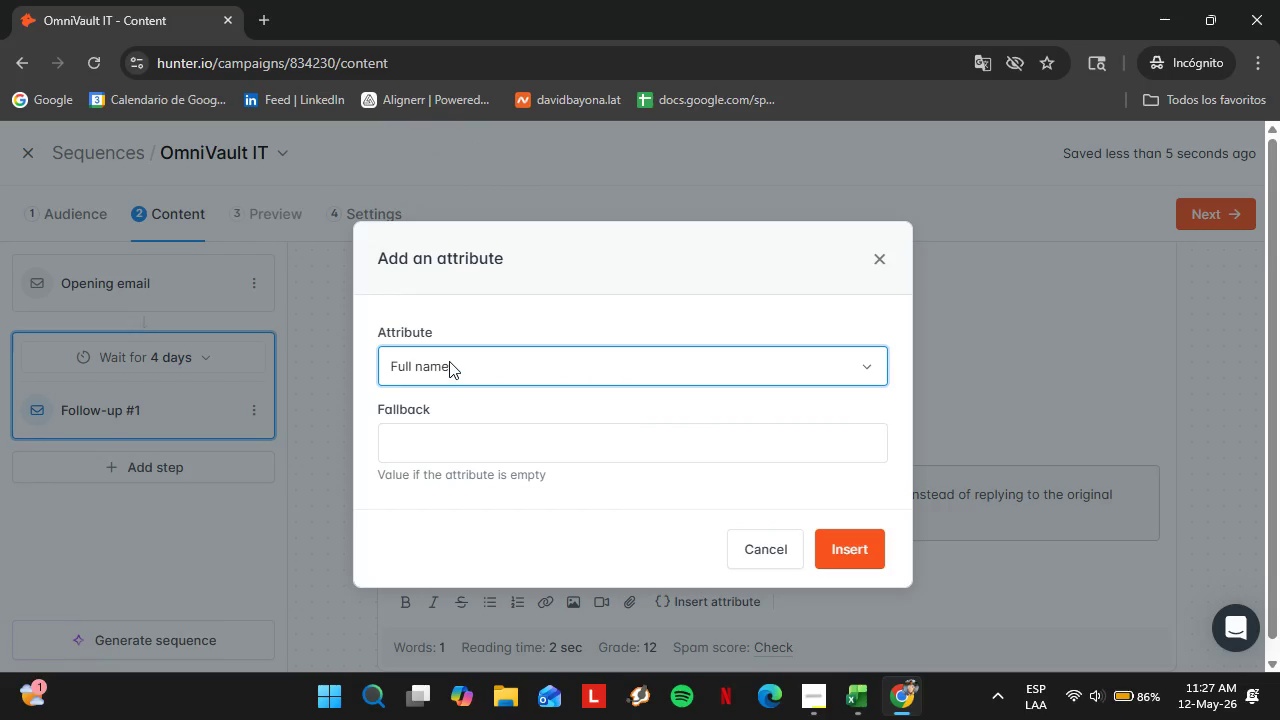 
left_click([449, 361])
 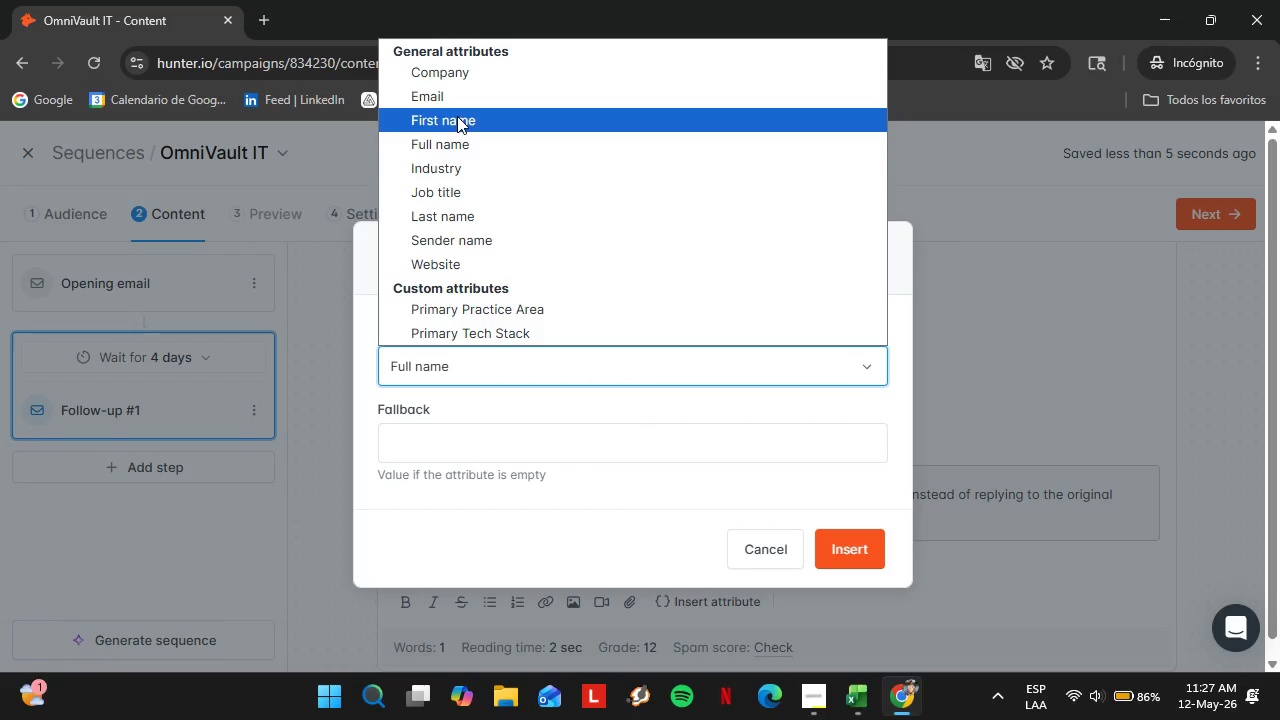 
left_click([457, 116])
 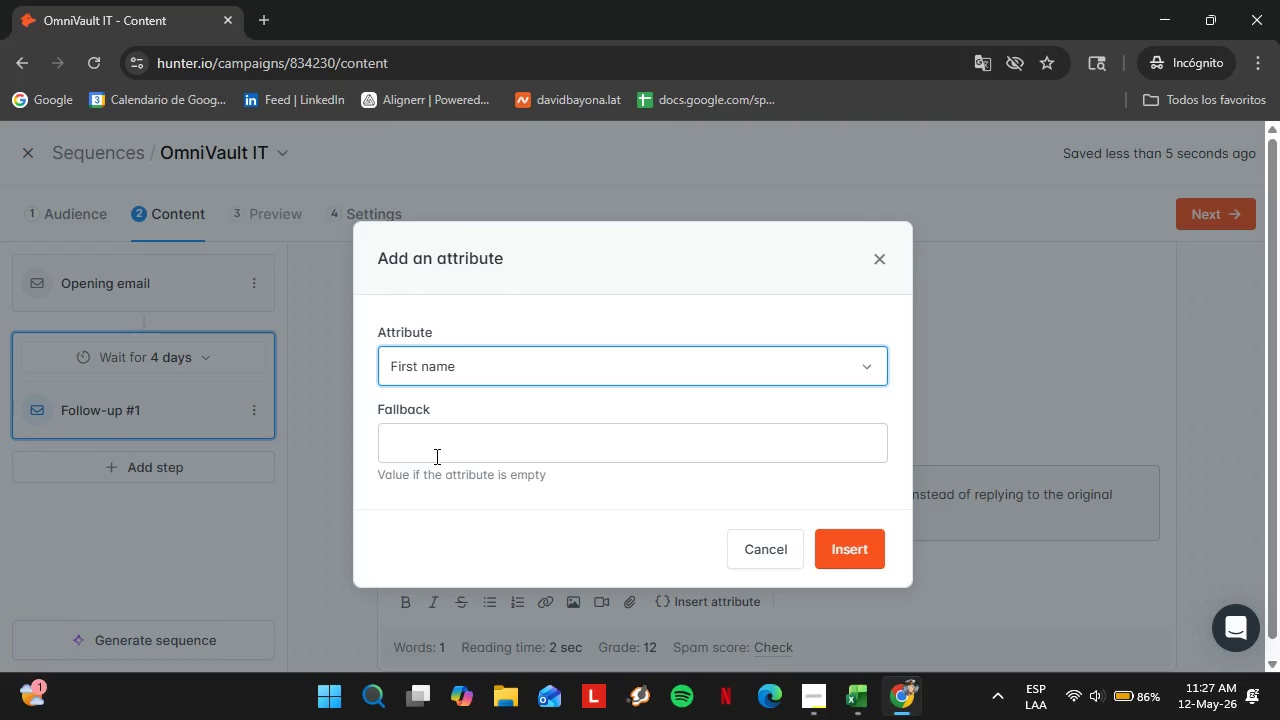 
left_click([434, 458])
 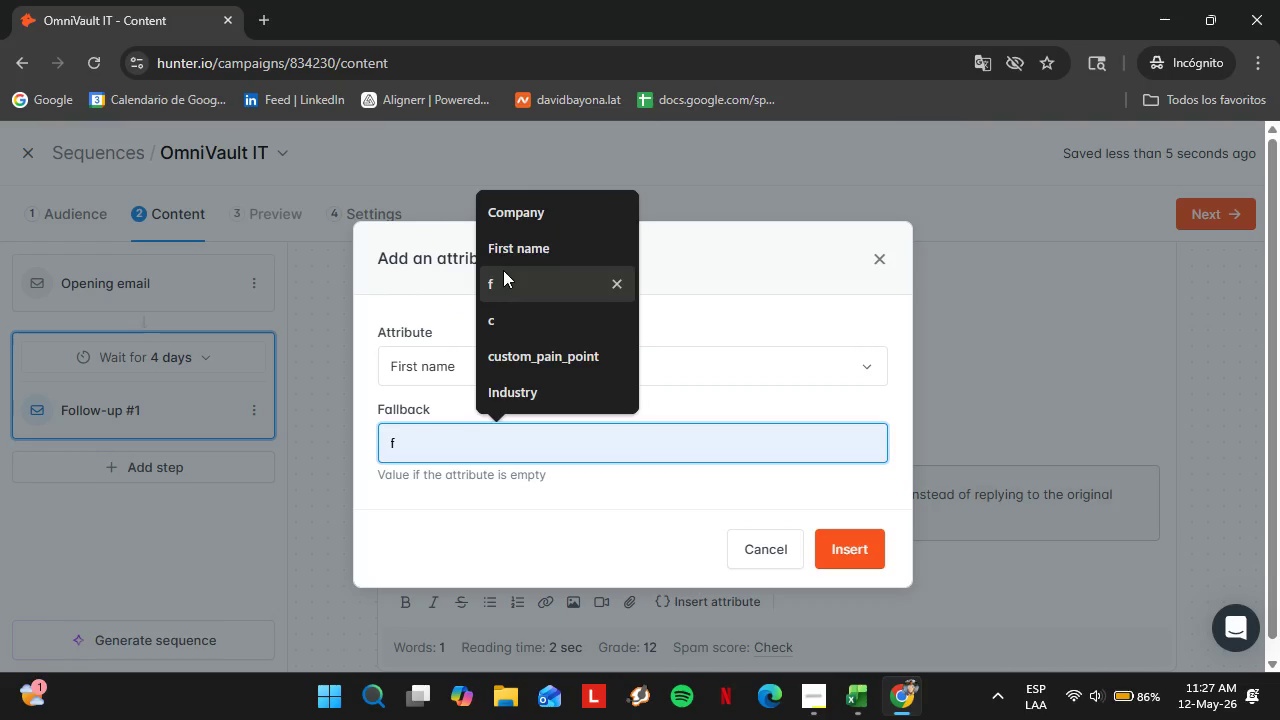 
left_click([503, 270])
 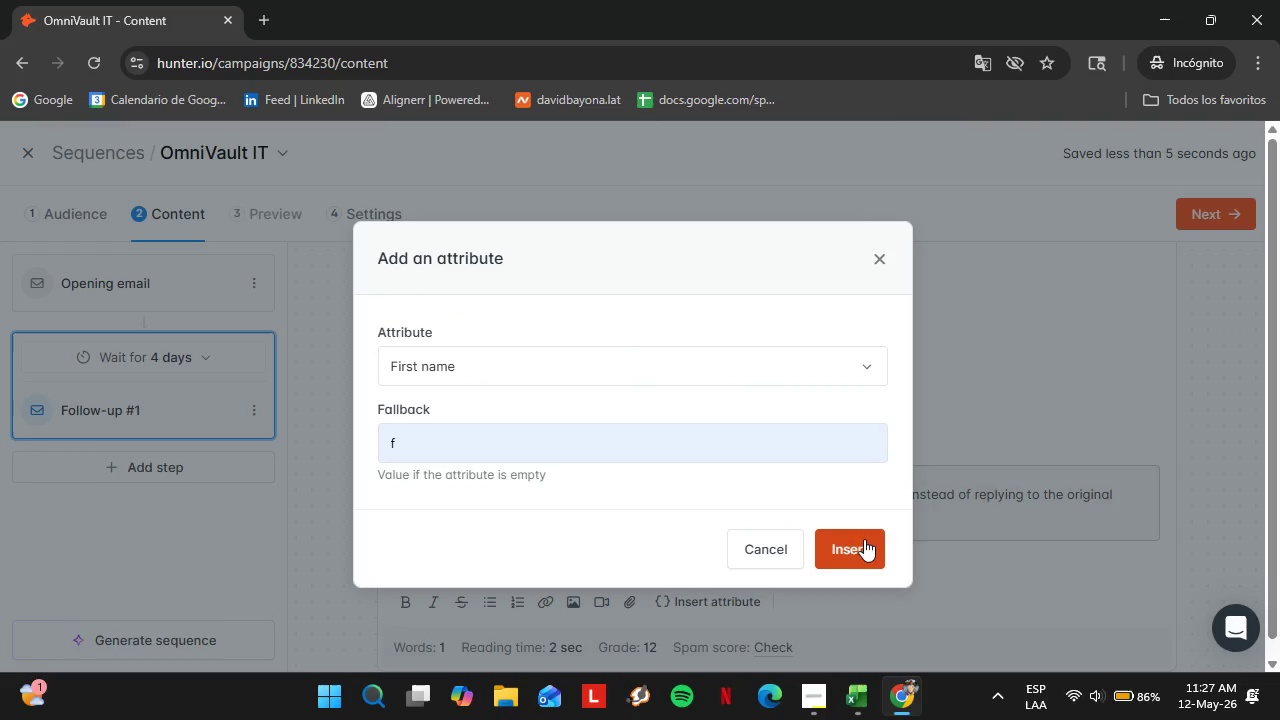 
left_click([864, 539])
 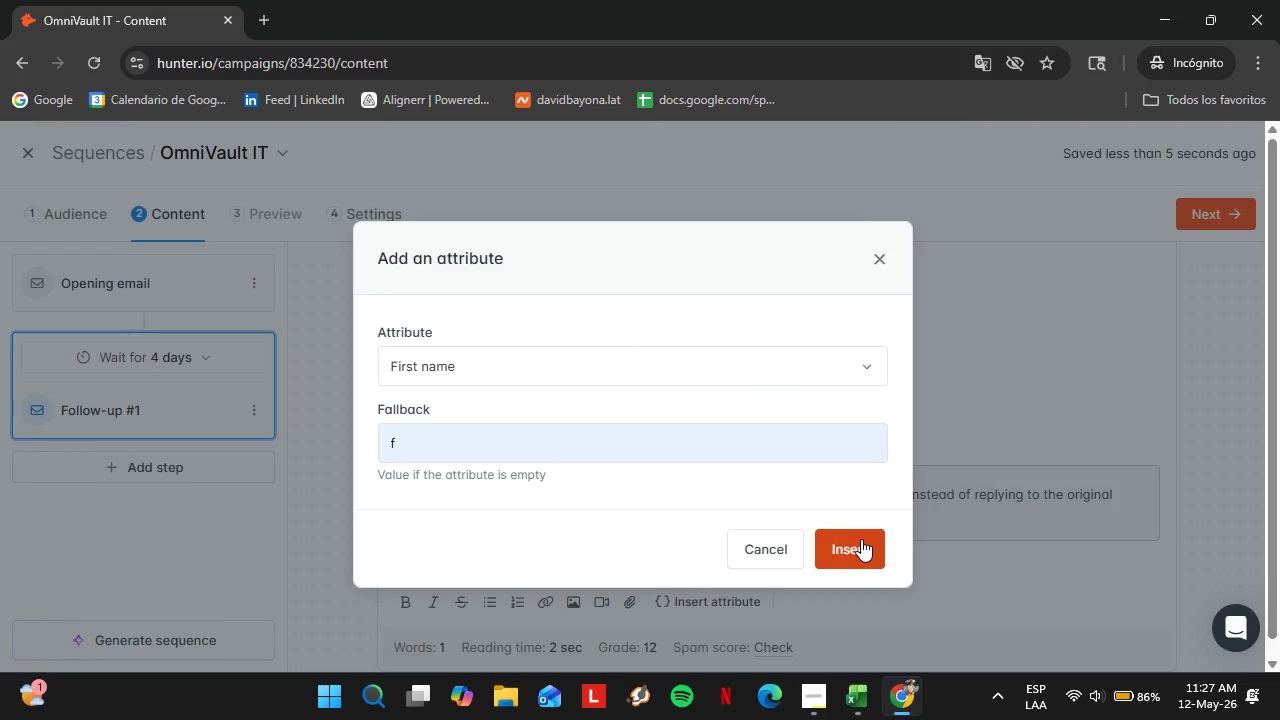 
left_click([571, 428])
 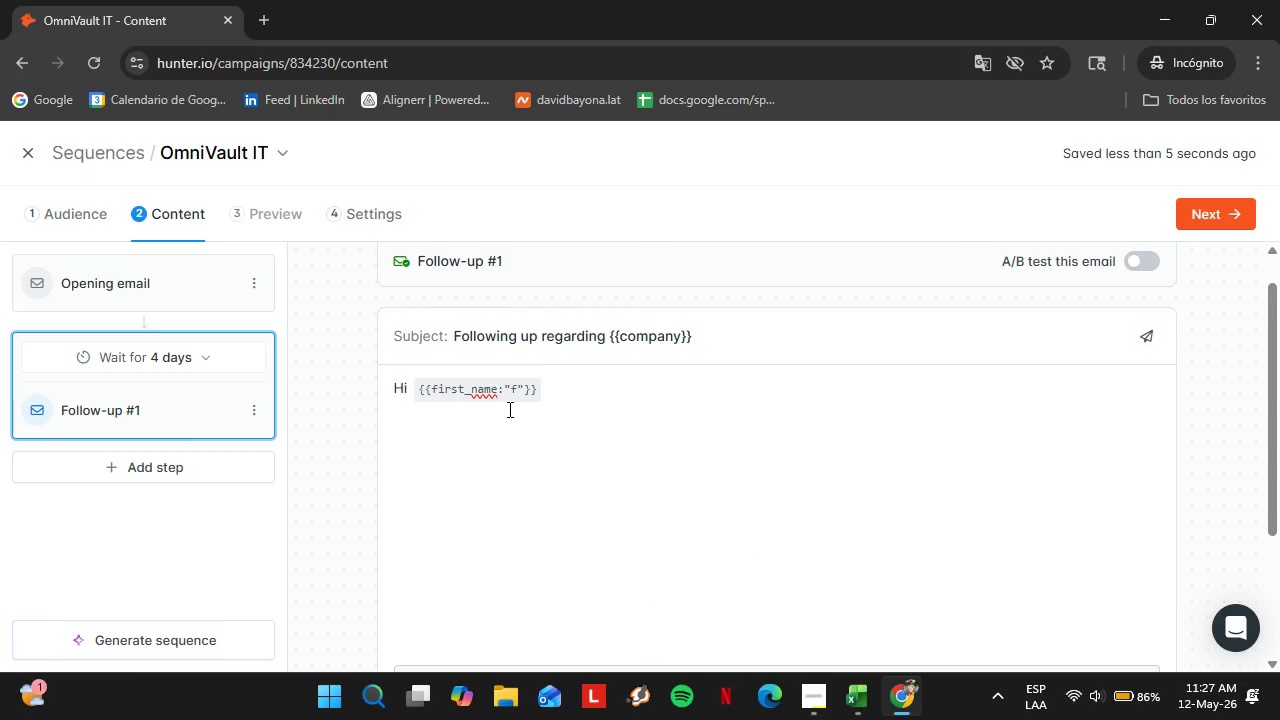 
scroll: coordinate [586, 430], scroll_direction: up, amount: 5.0
 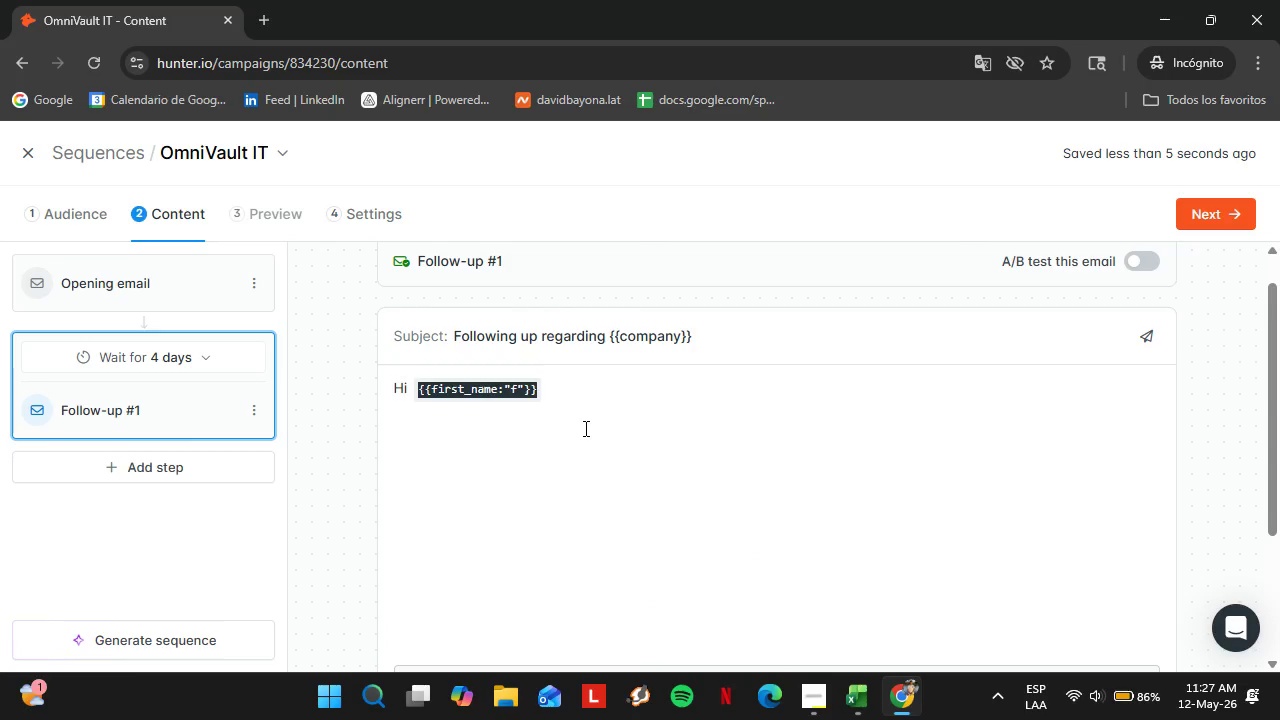 
key(ArrowLeft)
 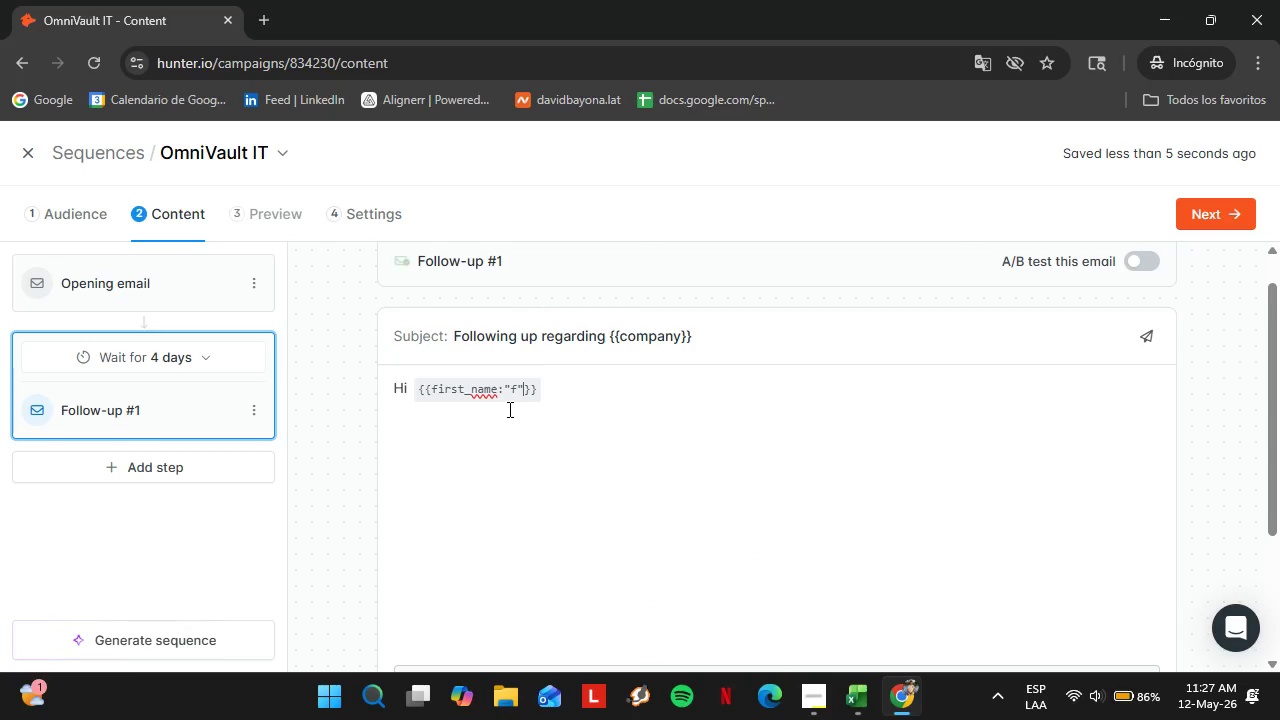 
key(ArrowLeft)
 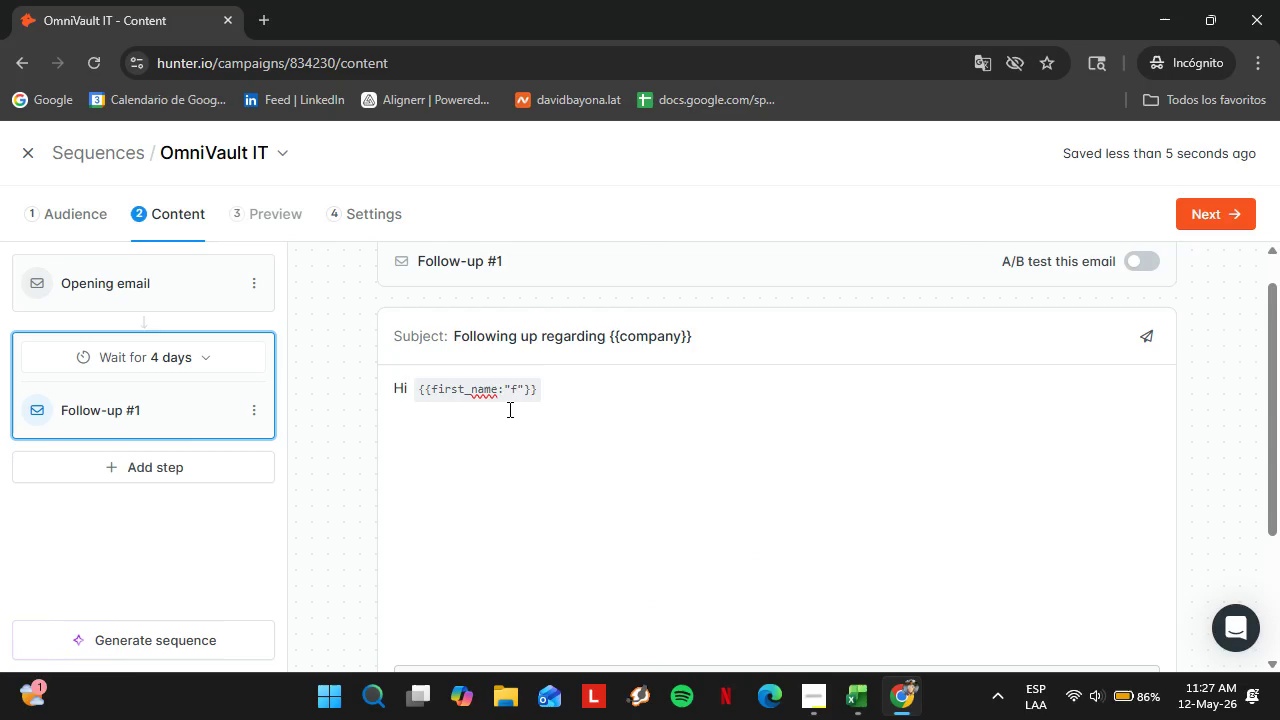 
key(Backspace)
 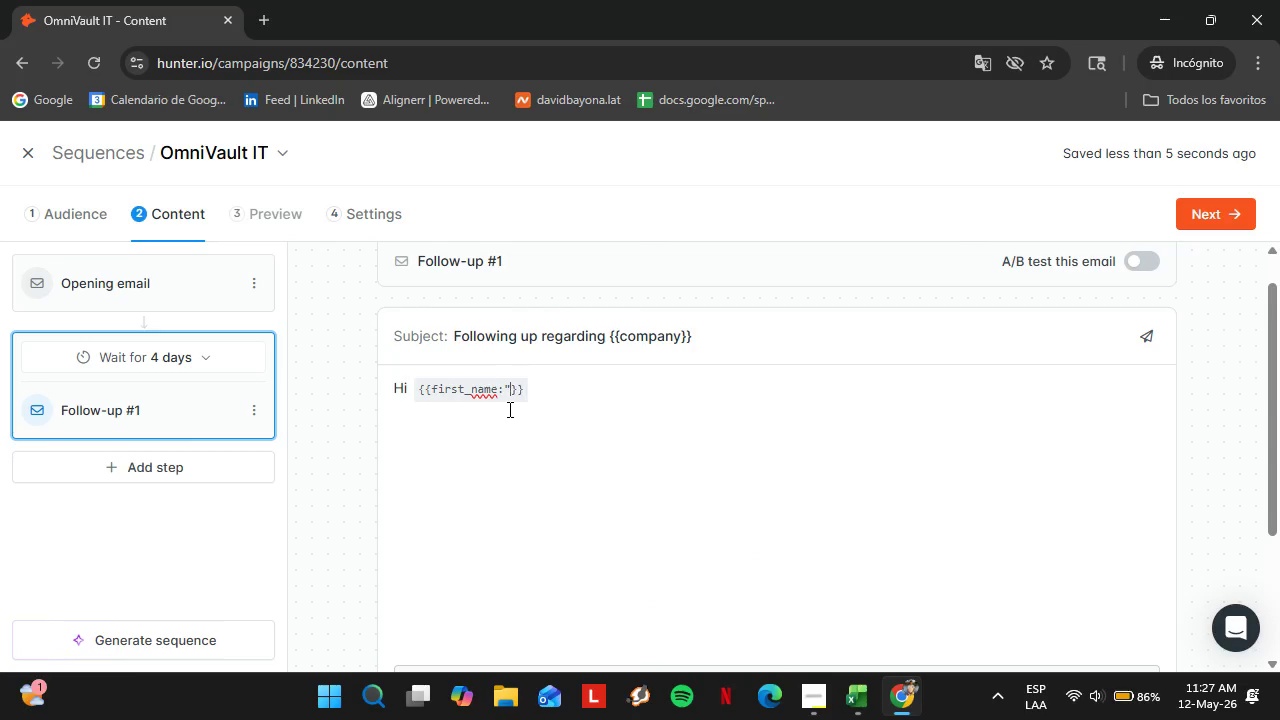 
key(Backspace)
 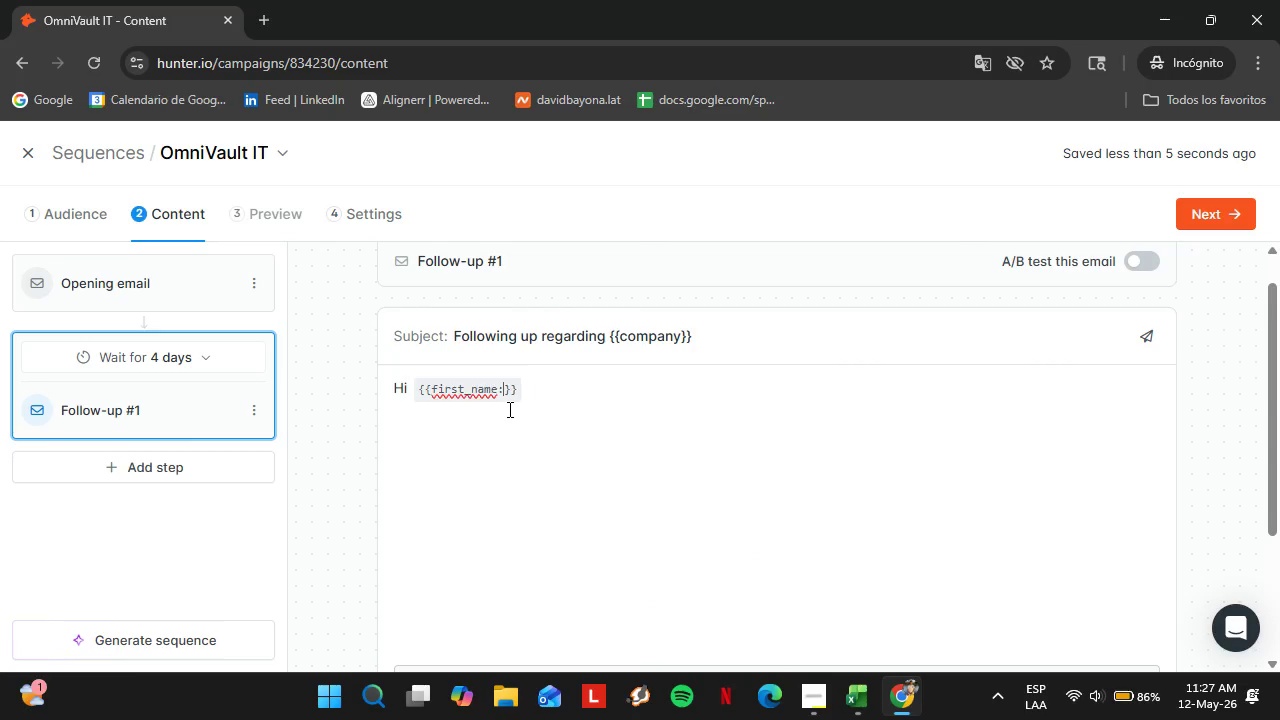 
key(Backspace)
 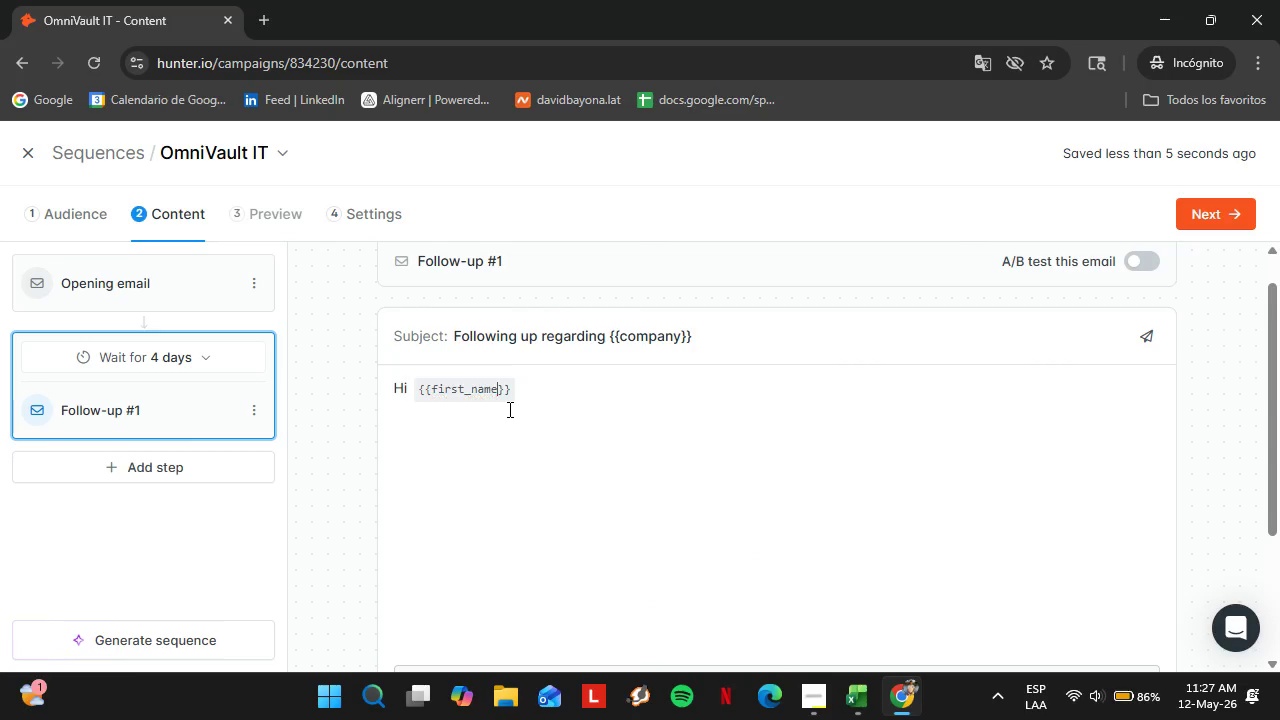 
key(Backspace)
 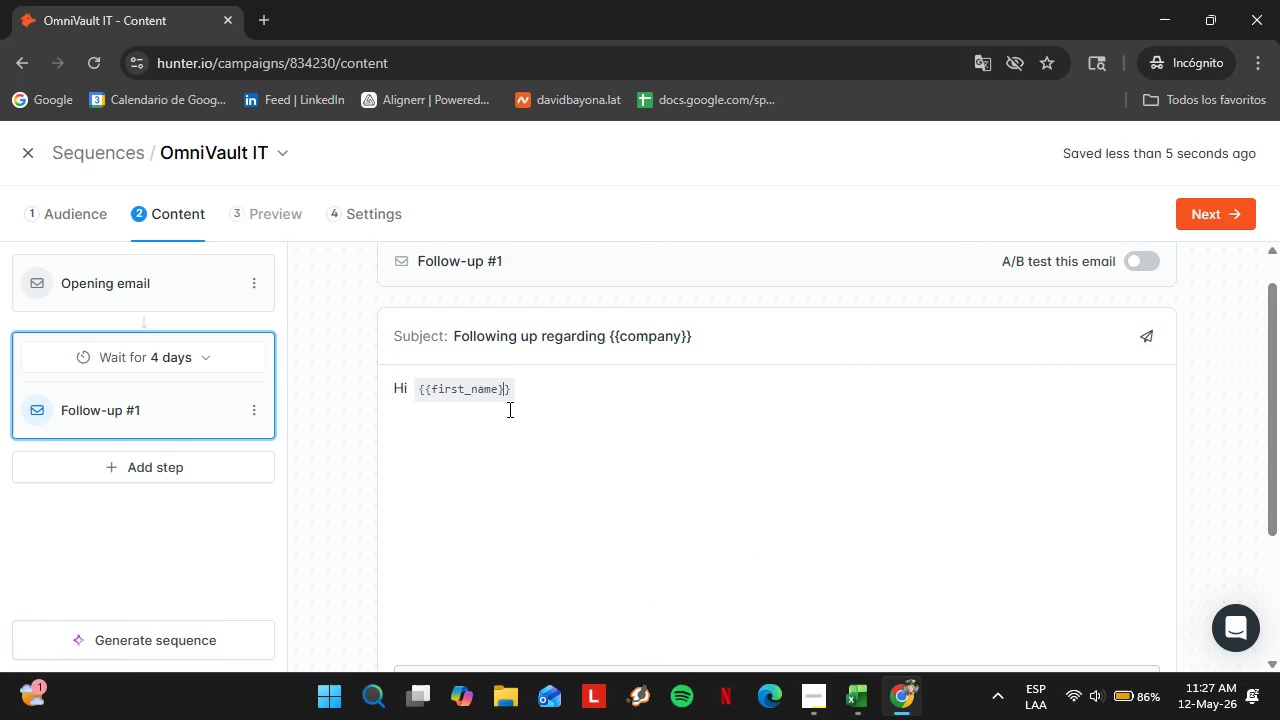 
key(ArrowRight)
 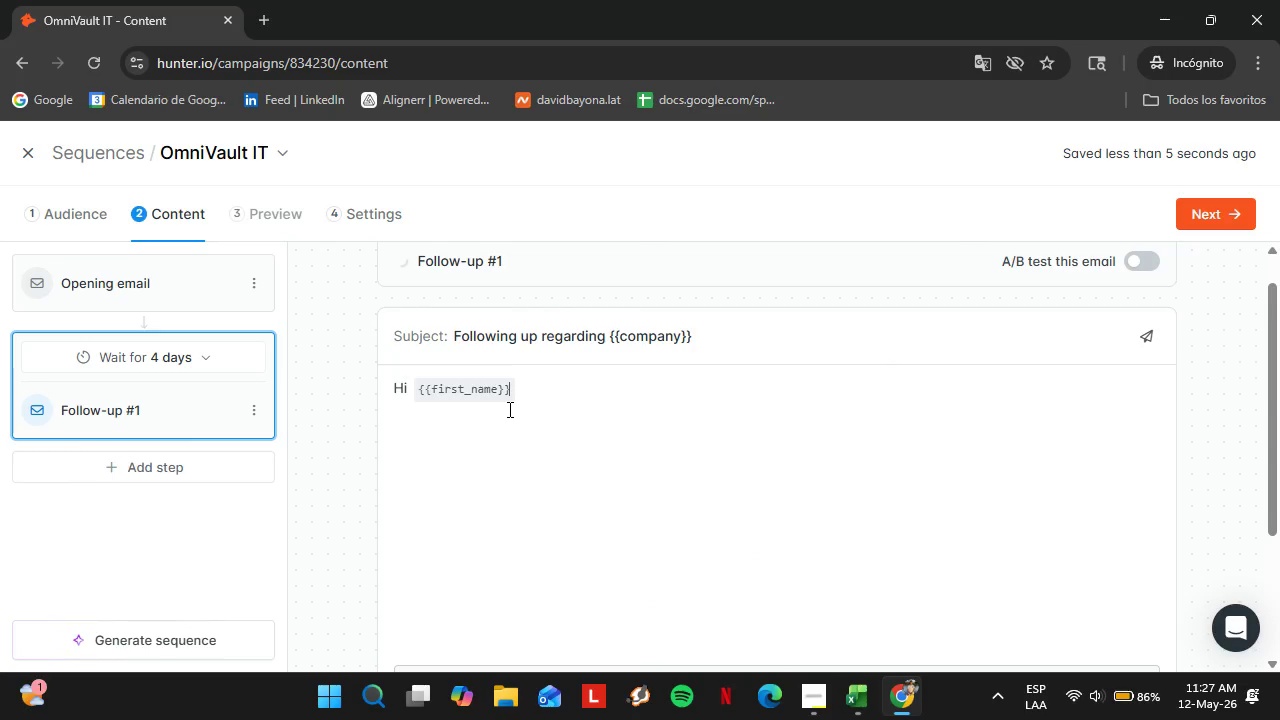 
hold_key(key=ArrowRight, duration=0.52)
 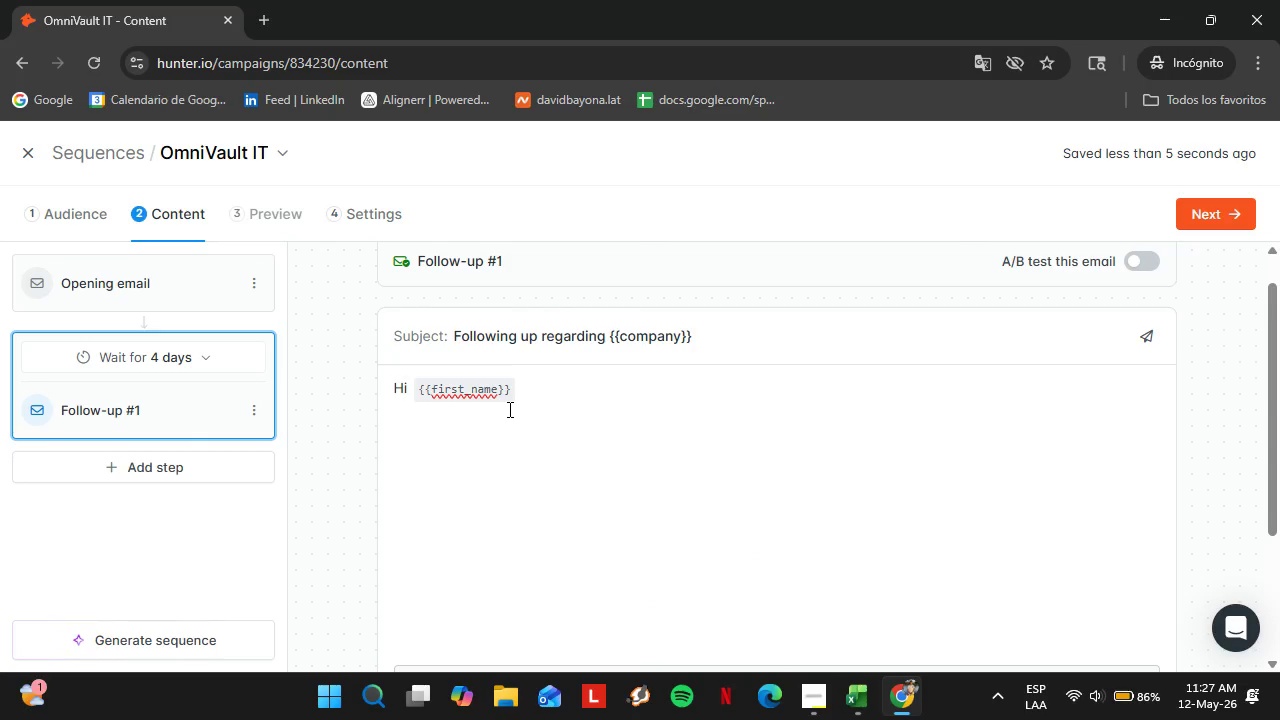 
key(Comma)
 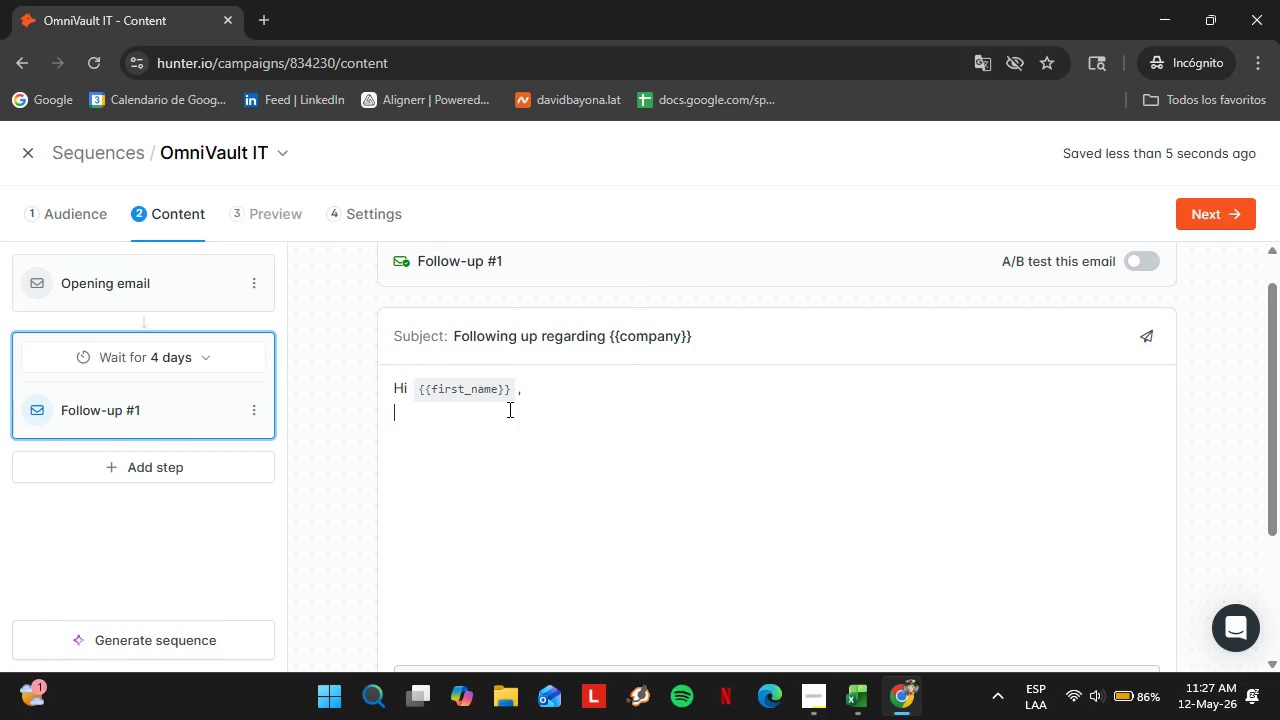 
key(Enter)
 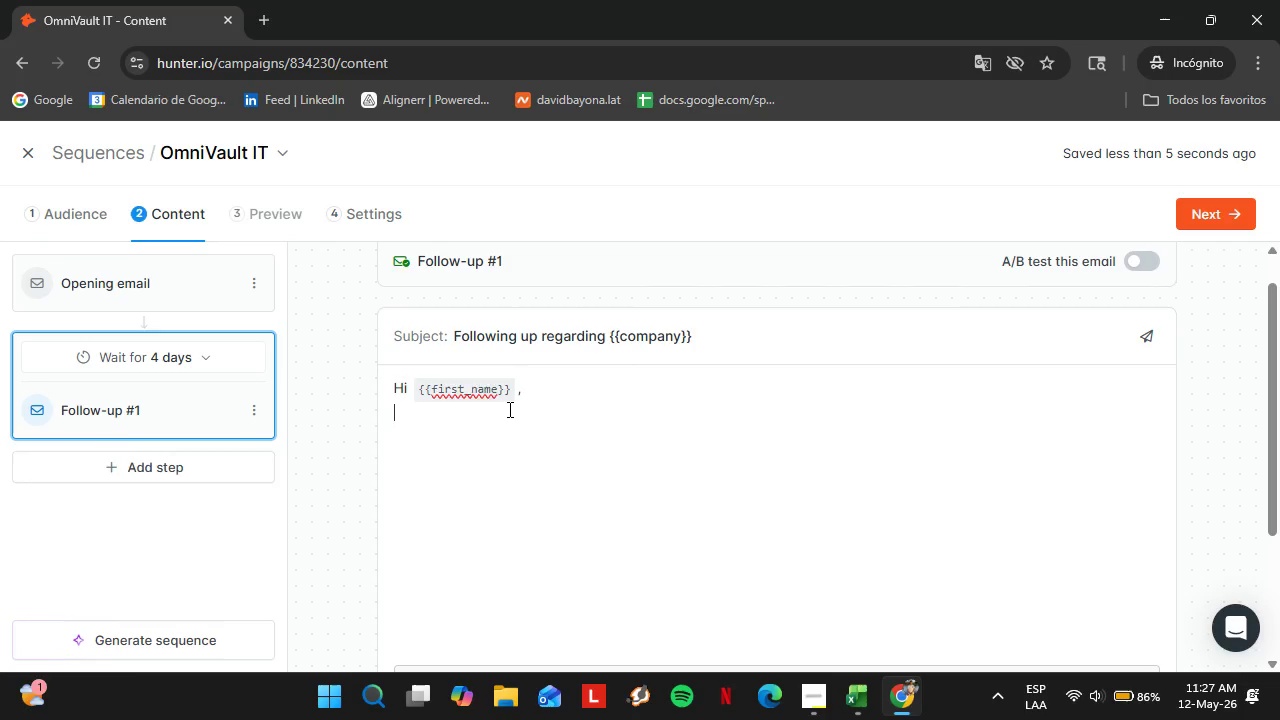 
key(Enter)
 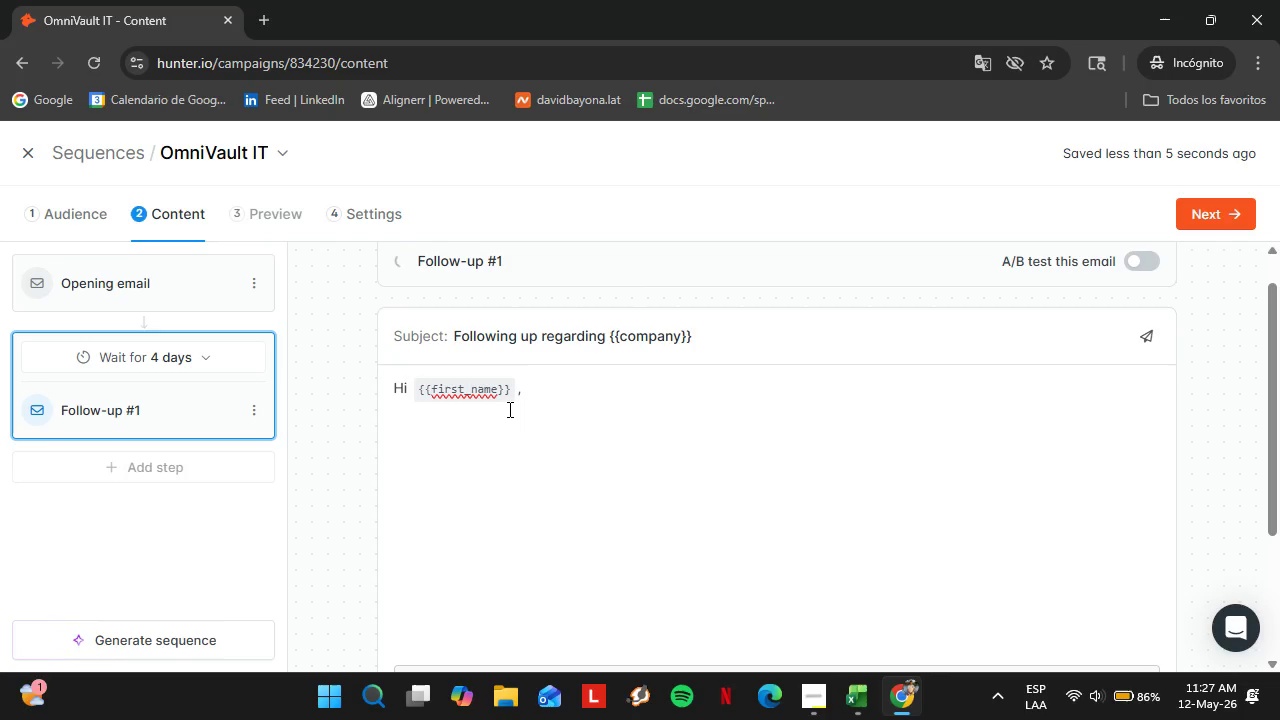 
type(Just following uo)
key(Backspace)
type(p on my previous note.)
 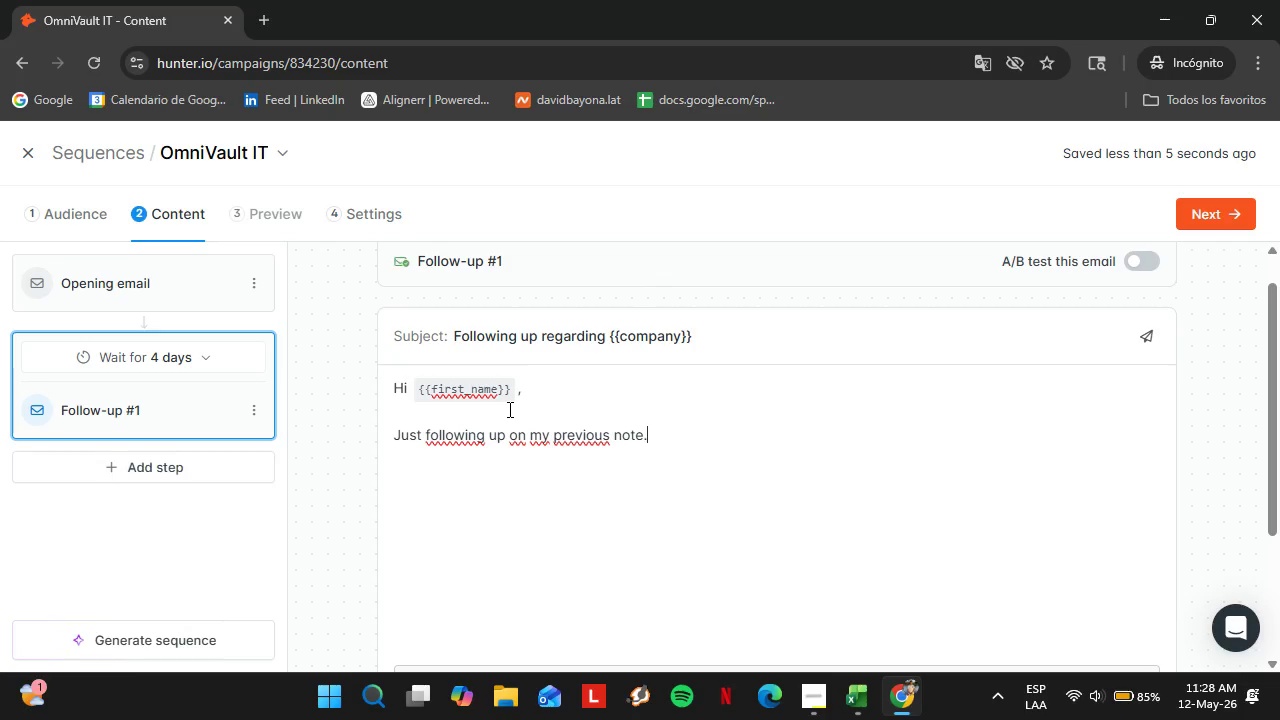 
key(Enter)
 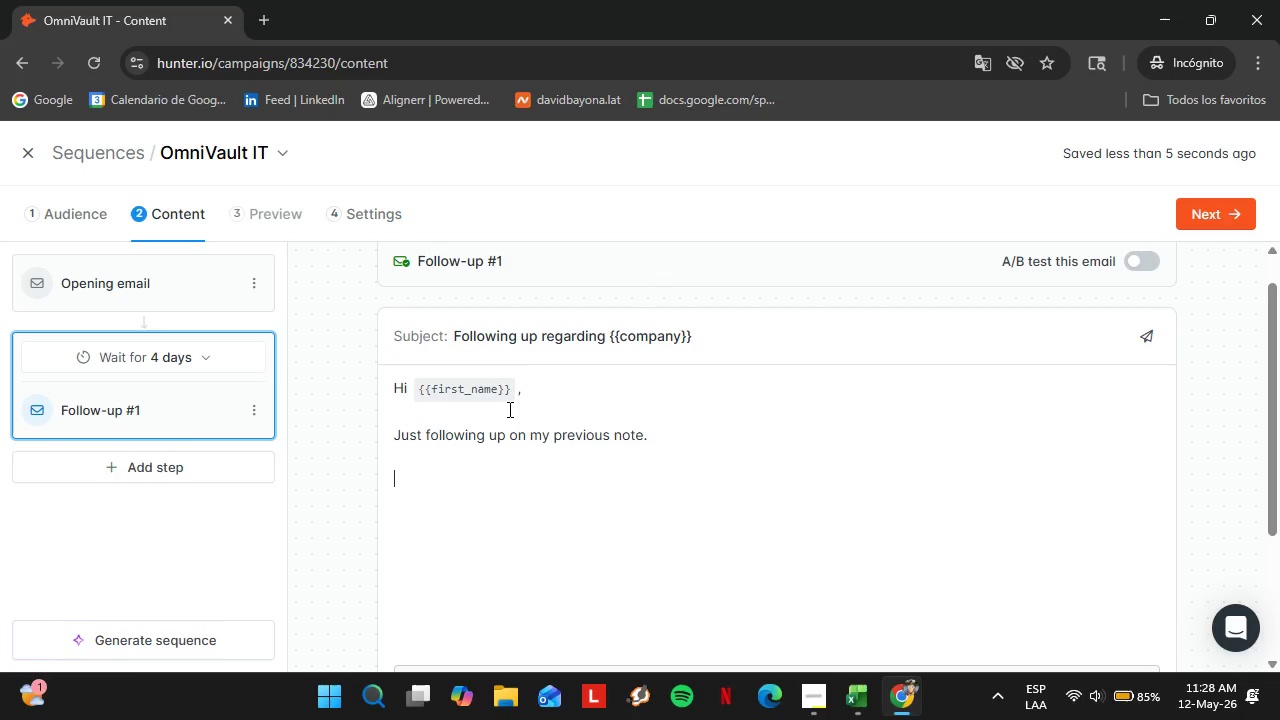 
key(Enter)
 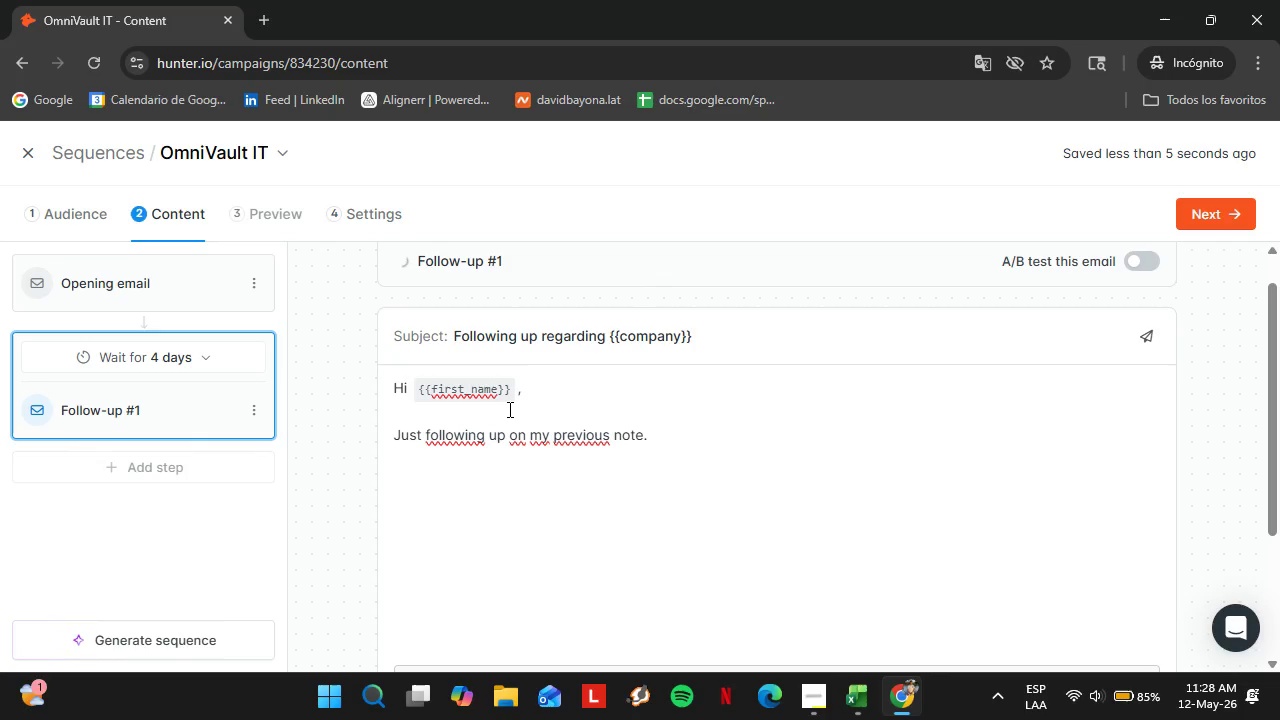 
key(Backspace)
 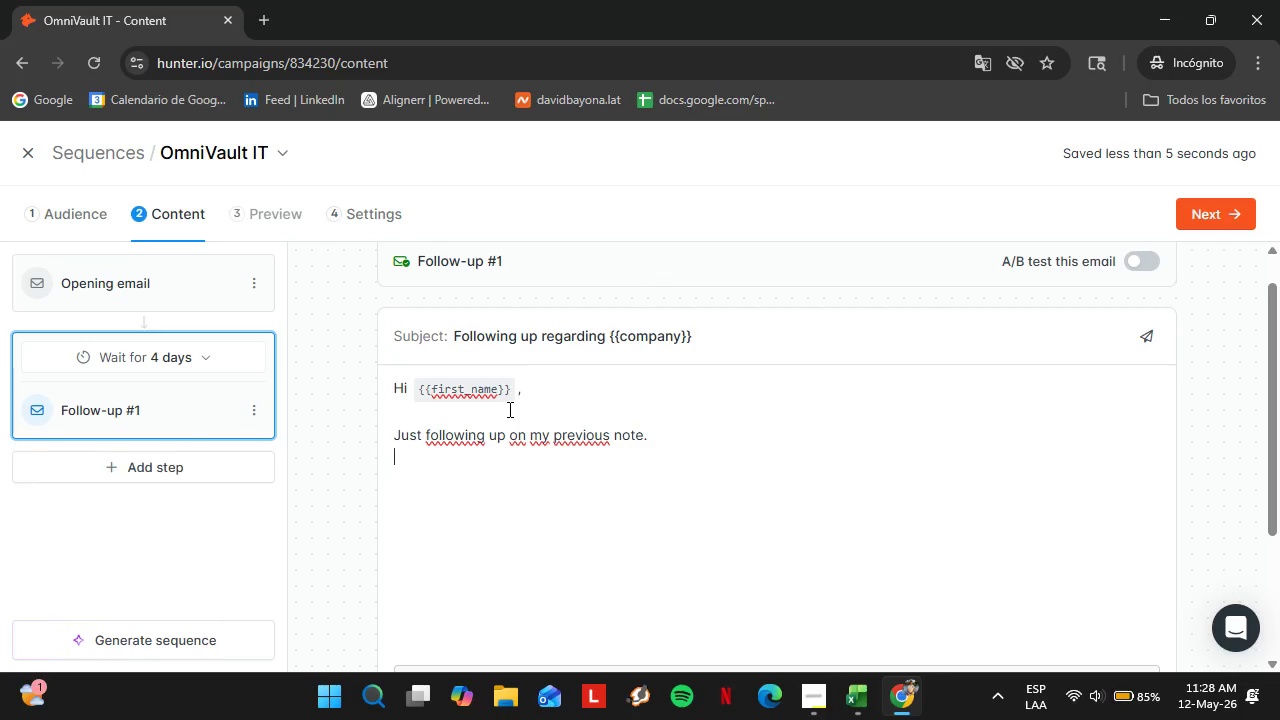 
key(Enter)
 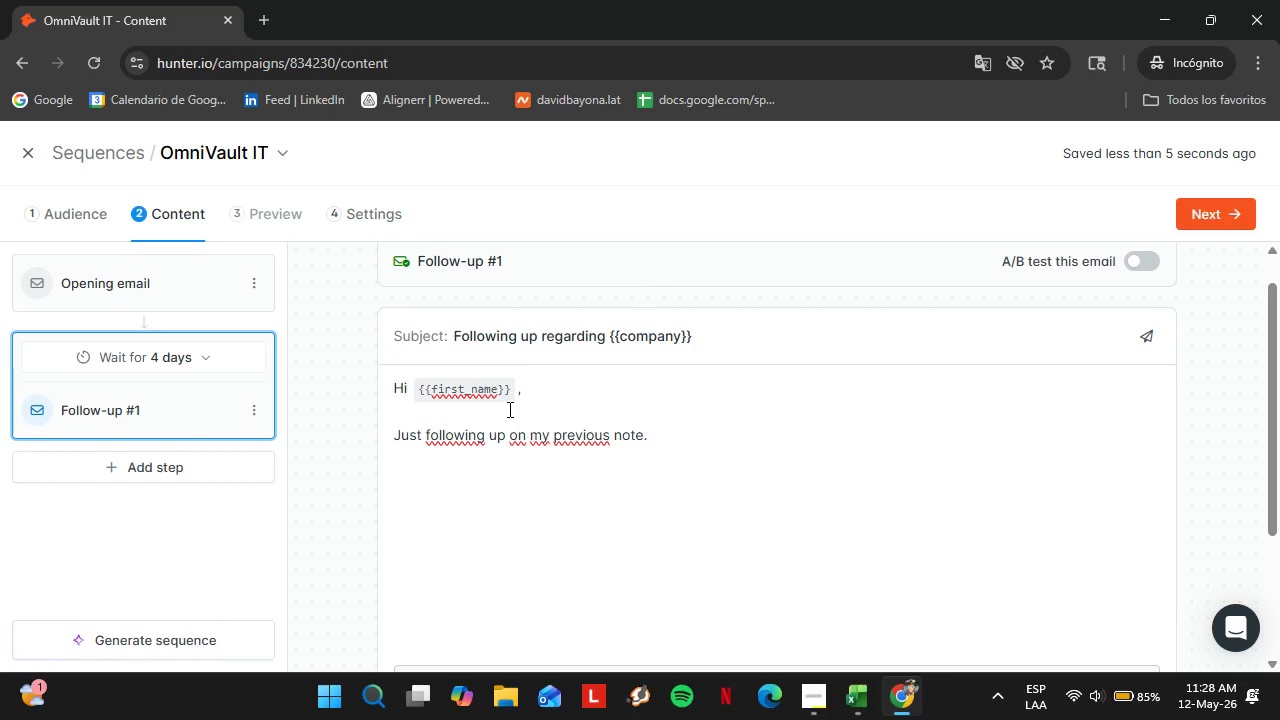 
type(m)
key(Backspace)
type(Many )
 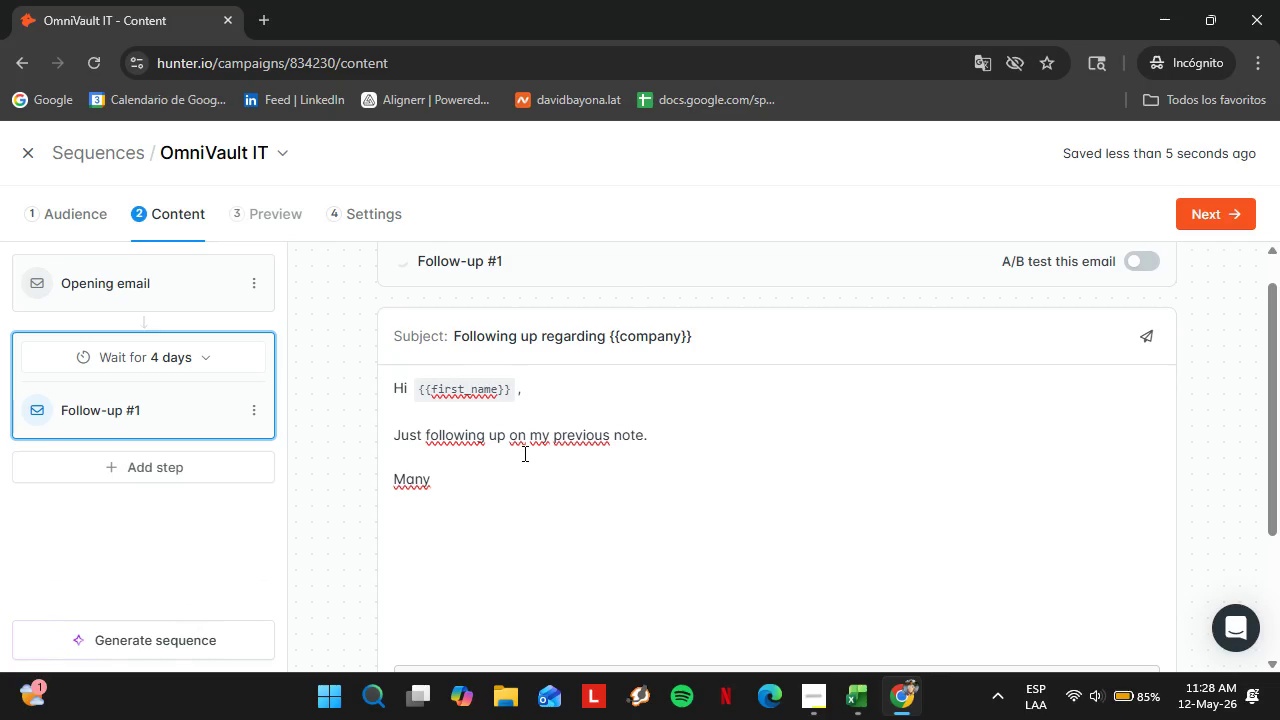 
scroll: coordinate [611, 447], scroll_direction: down, amount: 4.0
 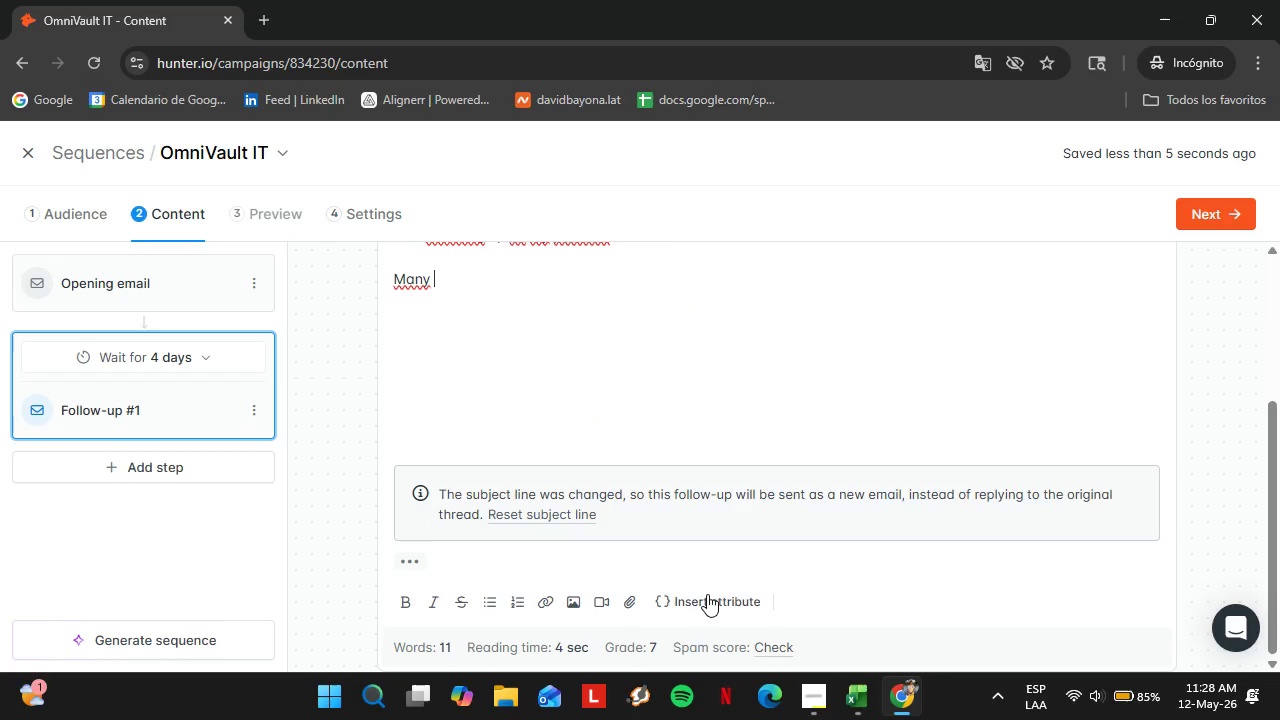 
left_click([707, 594])
 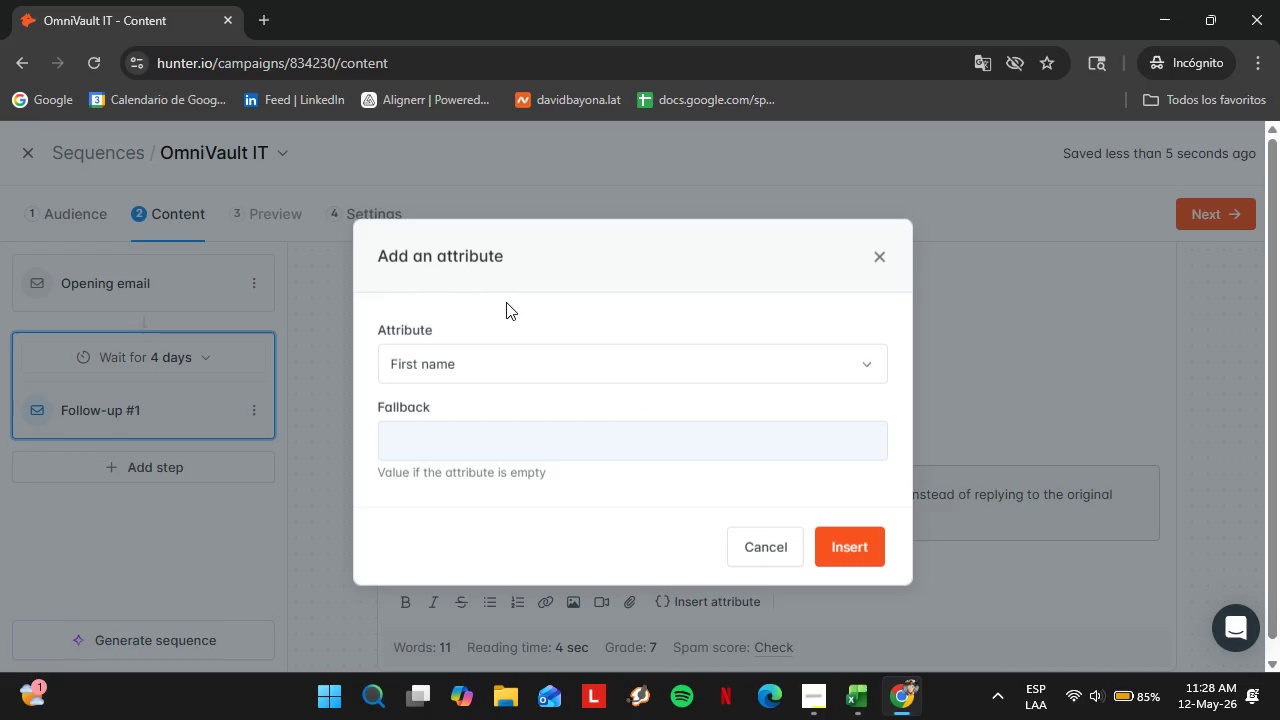 
left_click([473, 375])
 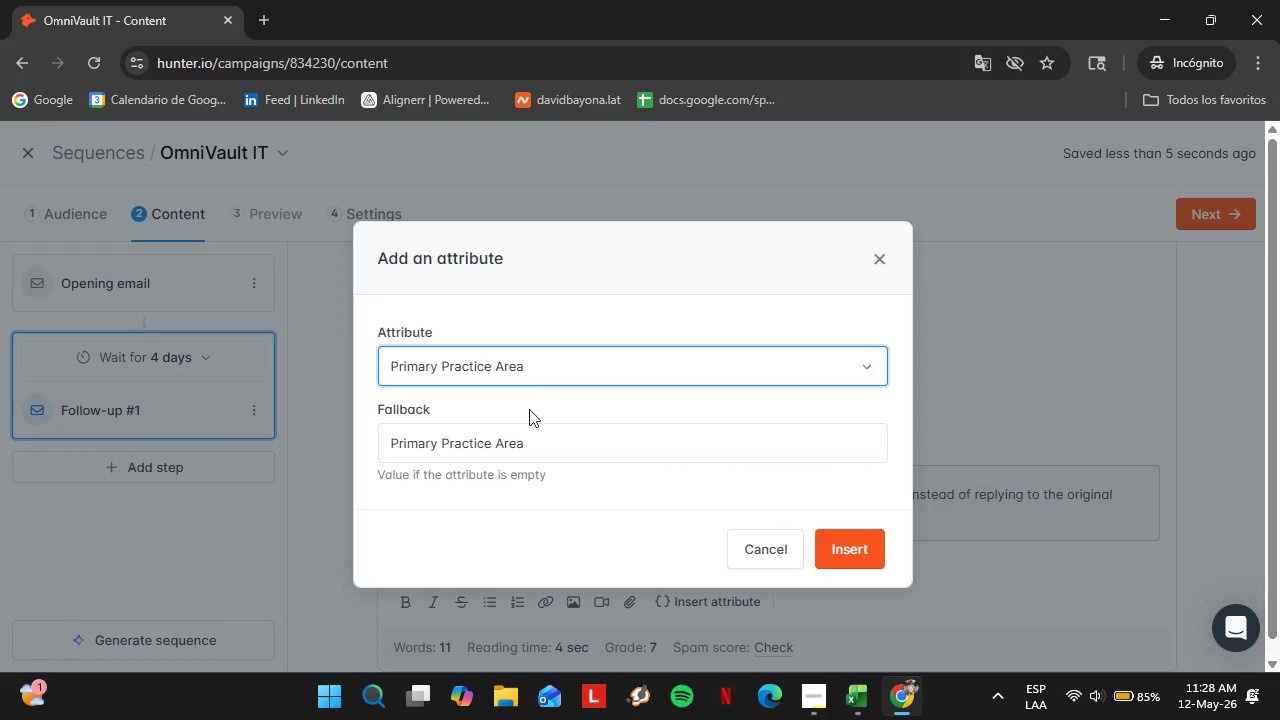 
left_click([837, 545])
 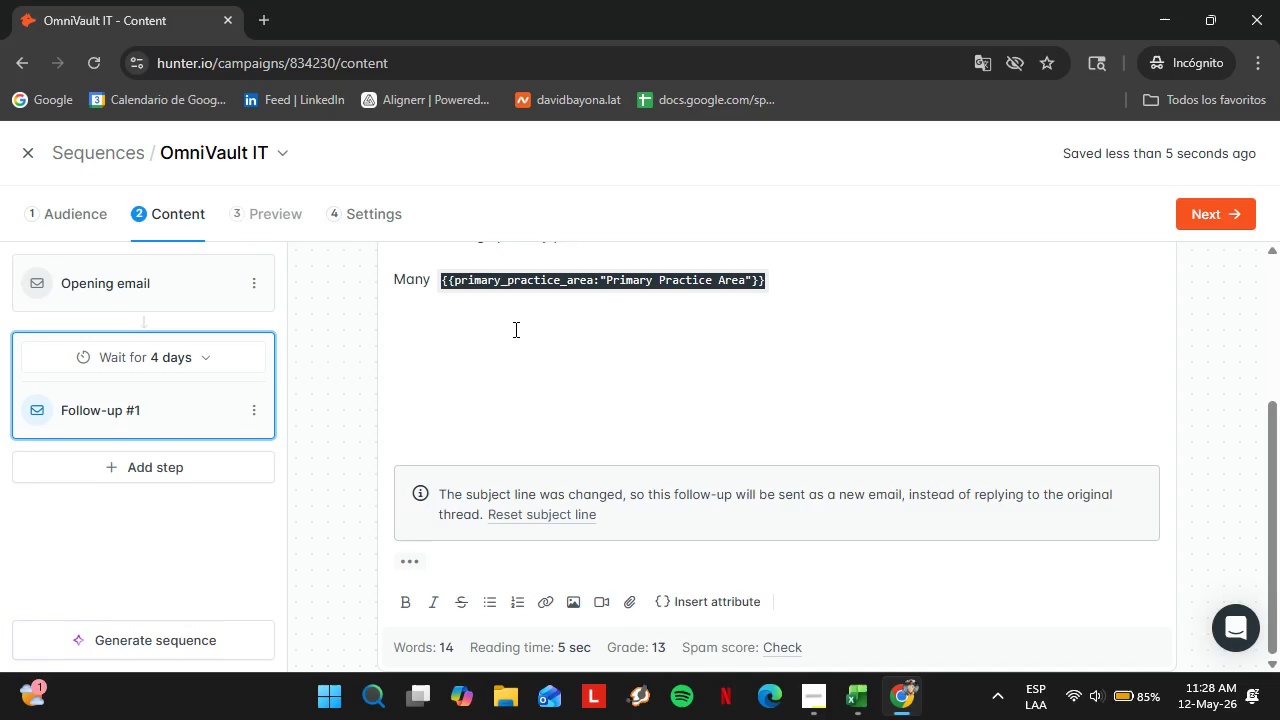 
left_click([514, 329])
 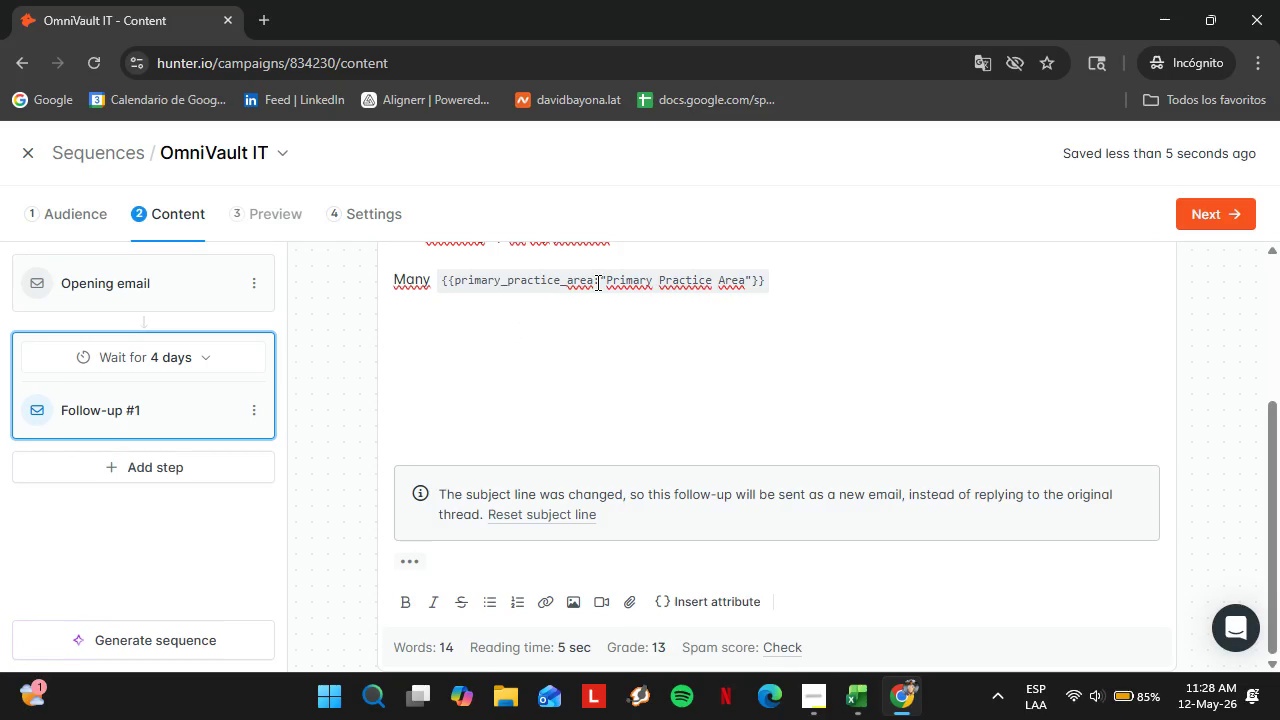 
left_click_drag(start_coordinate=[594, 282], to_coordinate=[754, 289])
 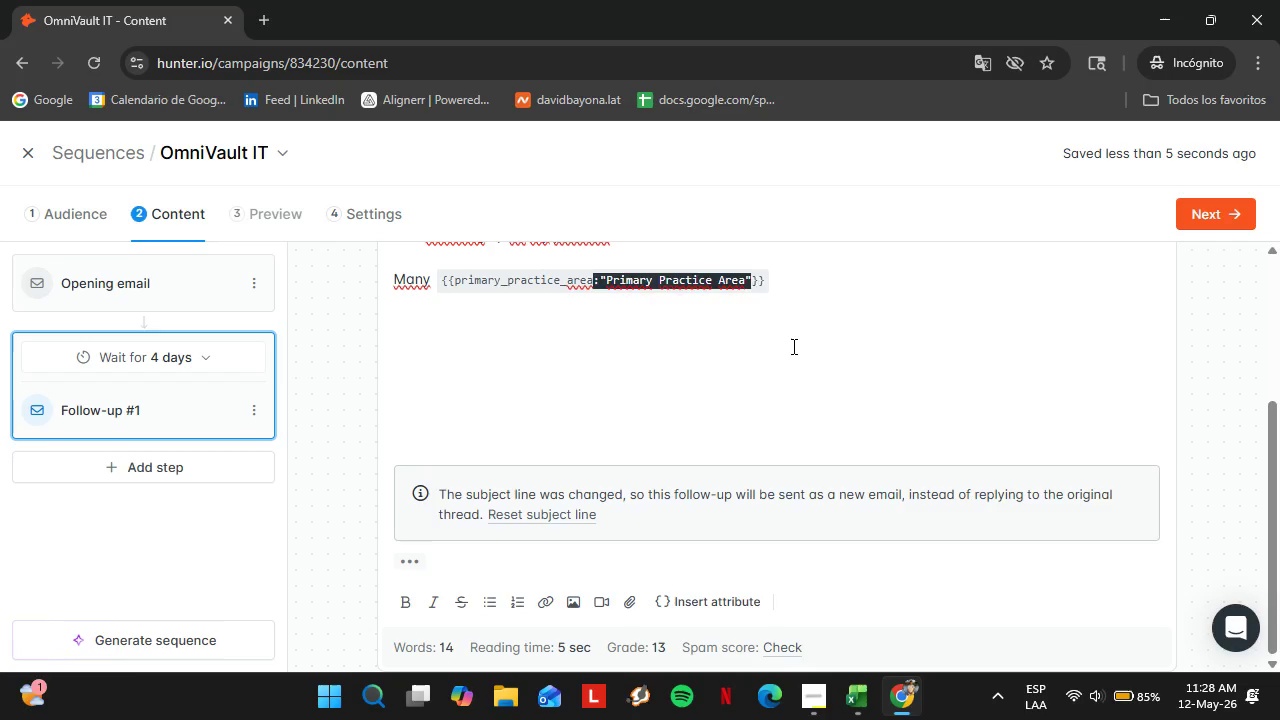 
key(Backspace)
 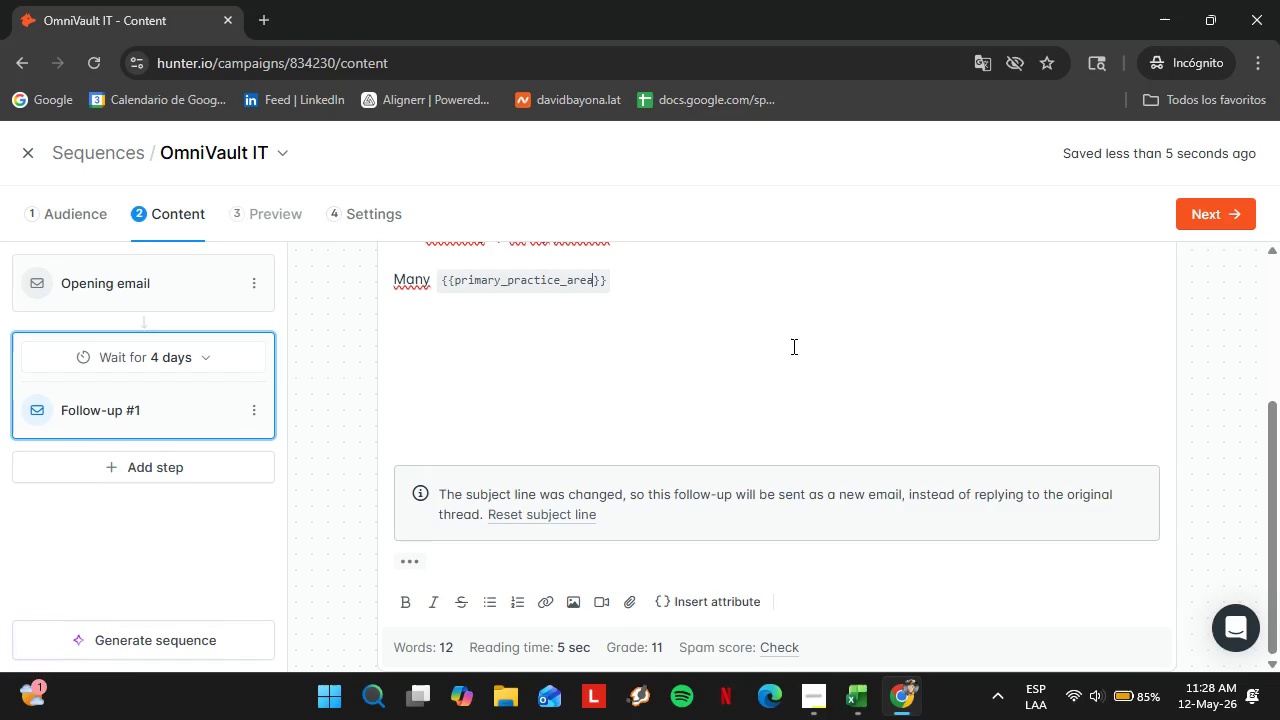 
hold_key(key=ArrowRight, duration=0.73)
 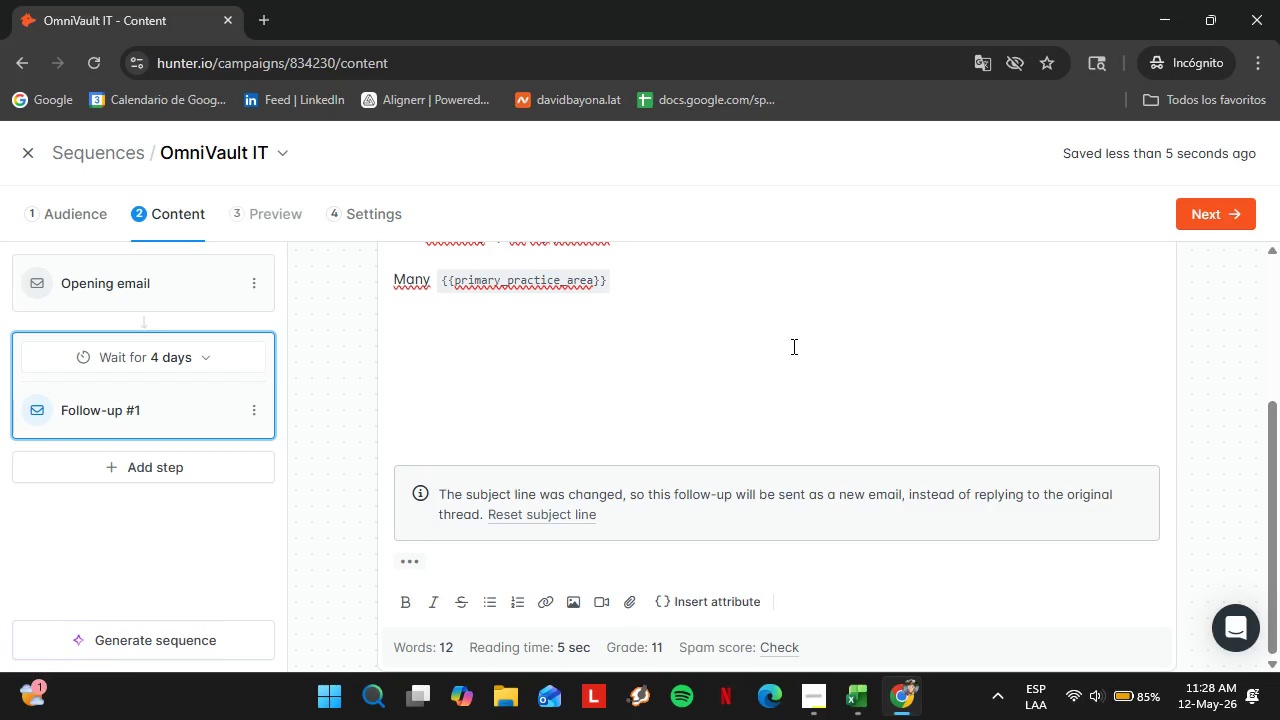 
type( firms we speak with)
 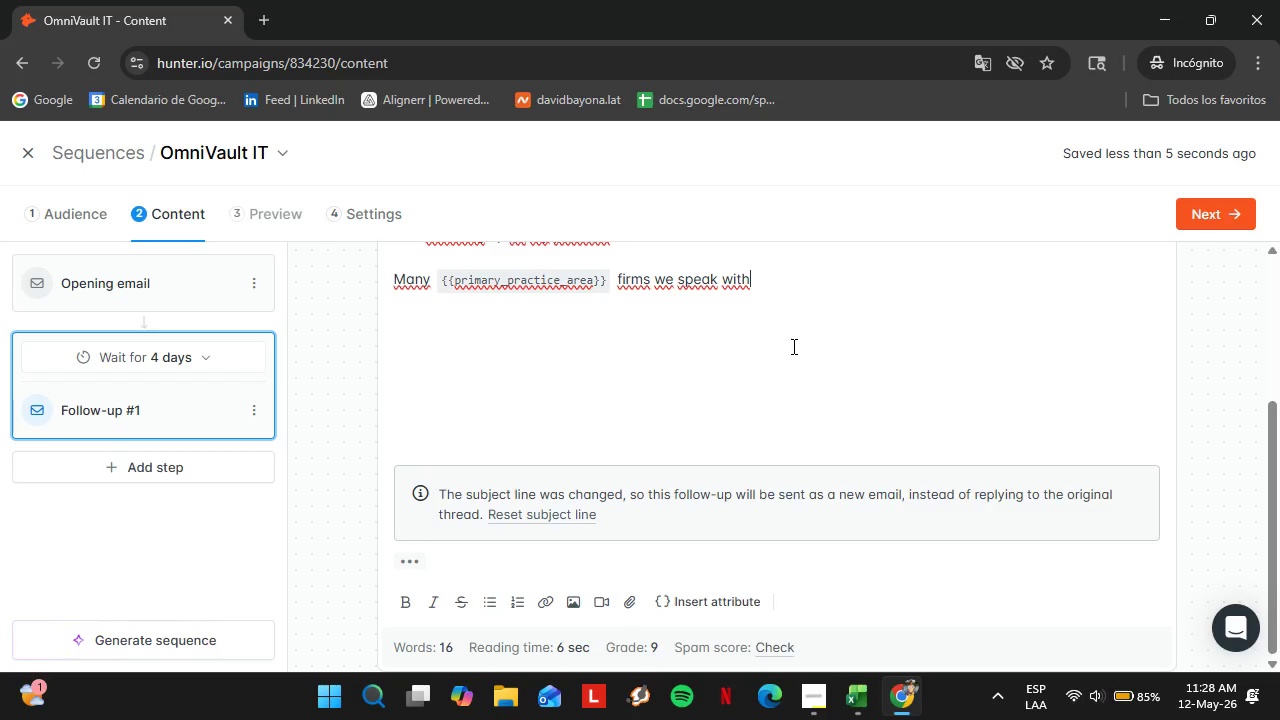 
type( are looking for ways to )
 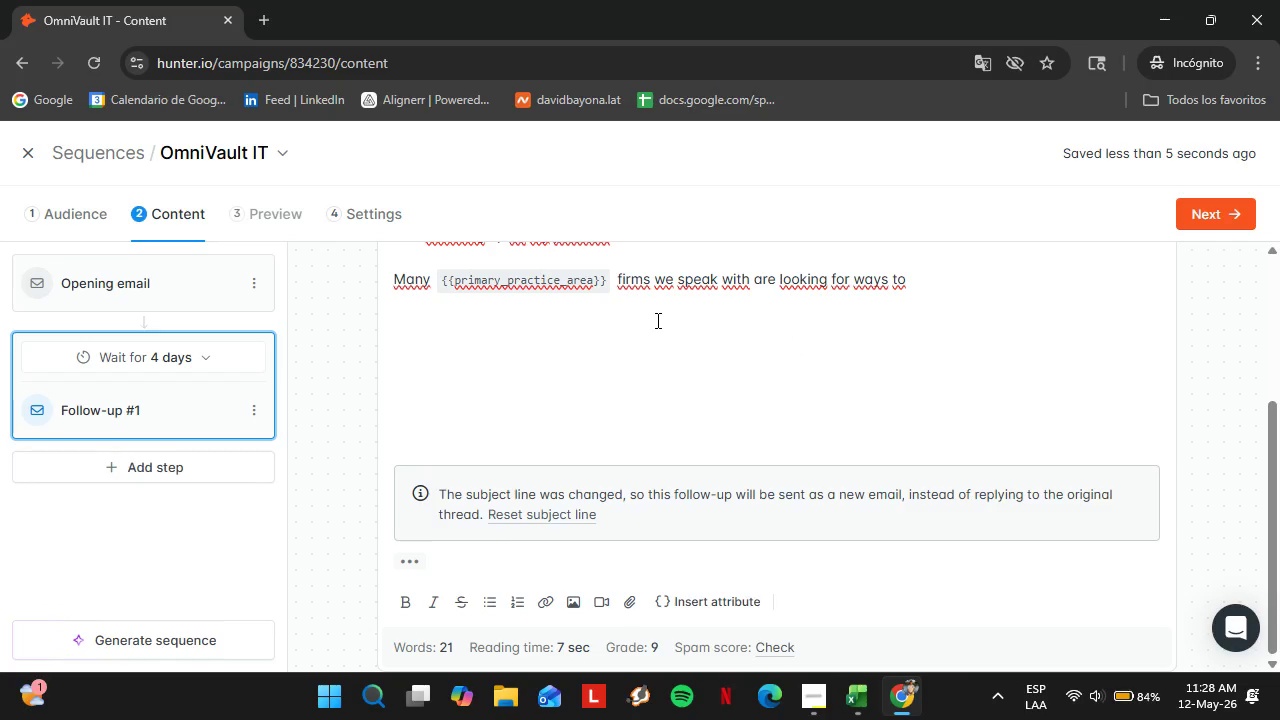 
type(improve security )
key(Backspace)
type(, )
 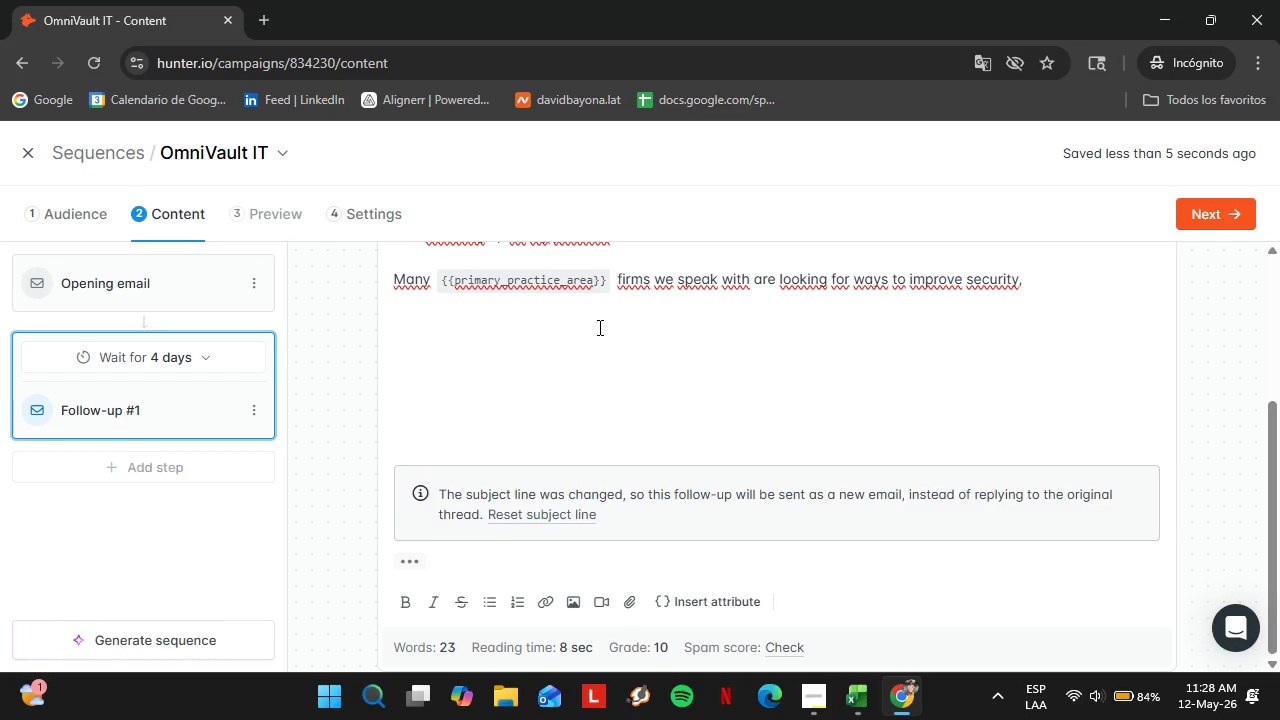 
type(redc)
key(Backspace)
type(uce r)
key(Backspace)
type(server maintenance costs, and simplify remote acces for staff.)
 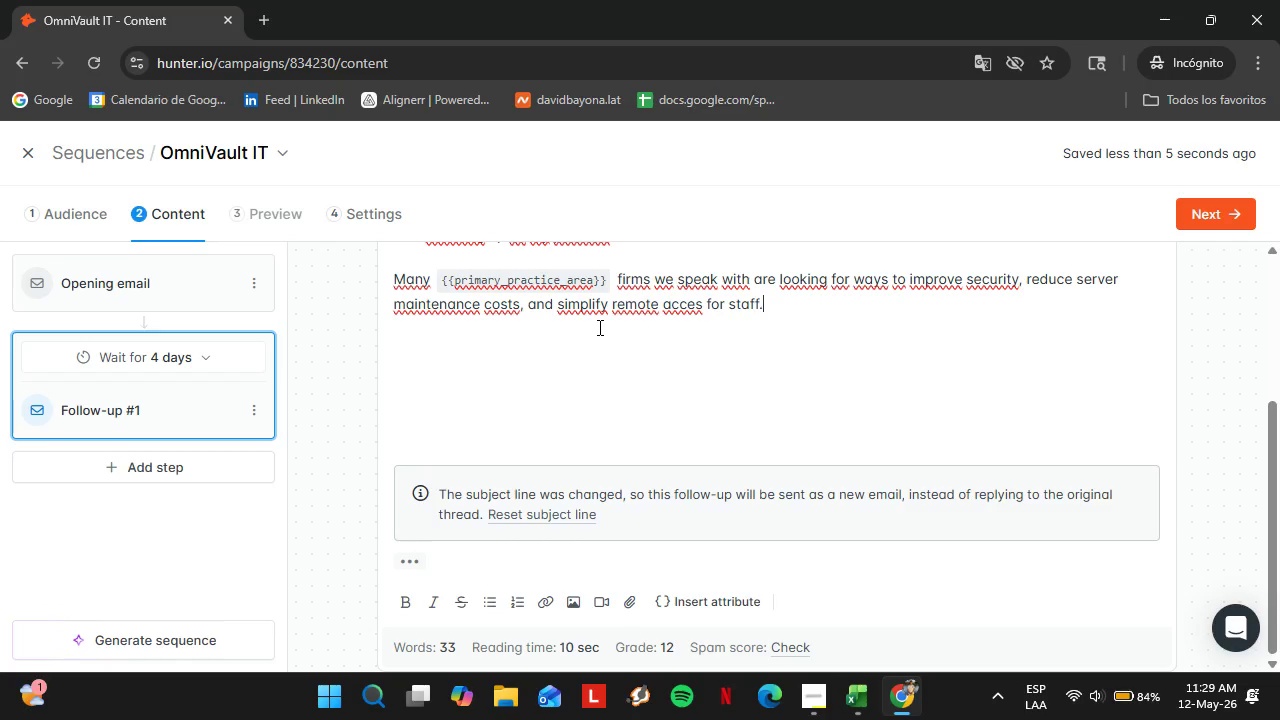 
key(Shift+Enter)
 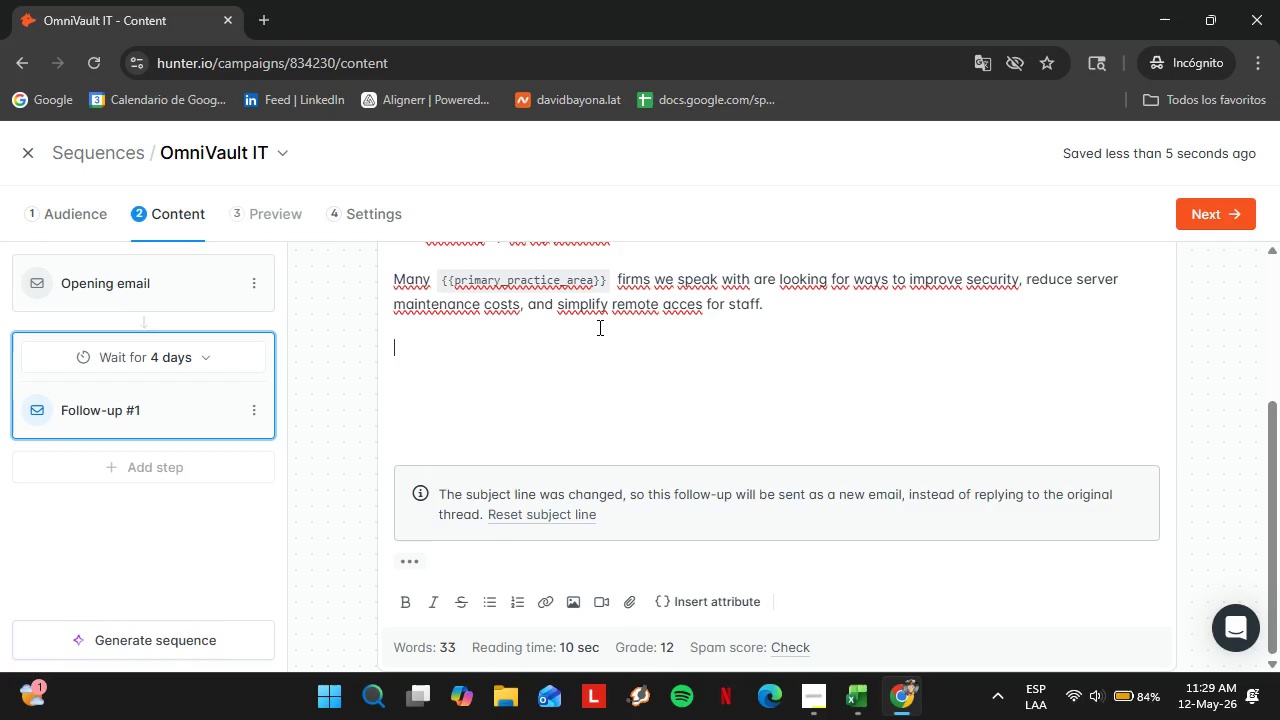 
key(Shift+Enter)
 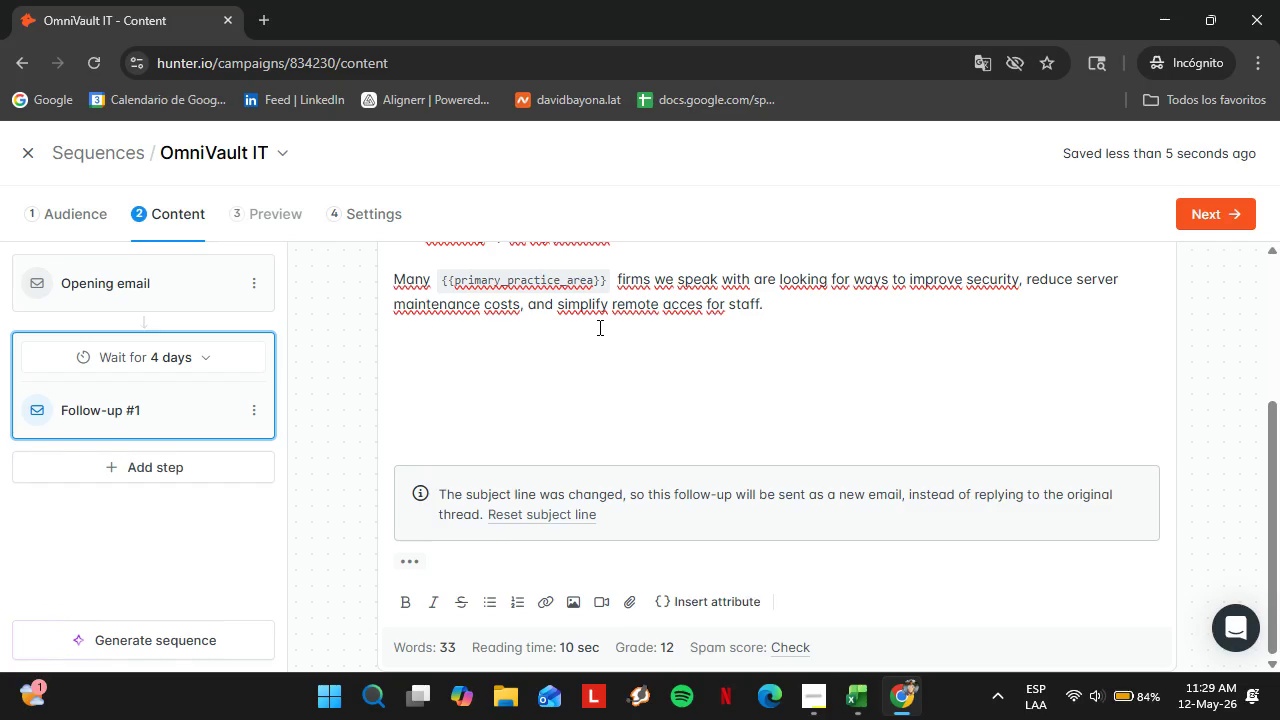 
type(We specialice in)
key(Backspace)
key(Backspace)
key(Backspace)
key(Backspace)
key(Backspace)
type(ze in handling the migration process with mn)
key(Backspace)
type(uni)
key(Backspace)
key(Backspace)
key(Backspace)
type(inioal)
key(Backspace)
key(Backspace)
key(Backspace)
key(Backspace)
type(imal)
key(Backspace)
key(Backspace)
type(al downtime )
 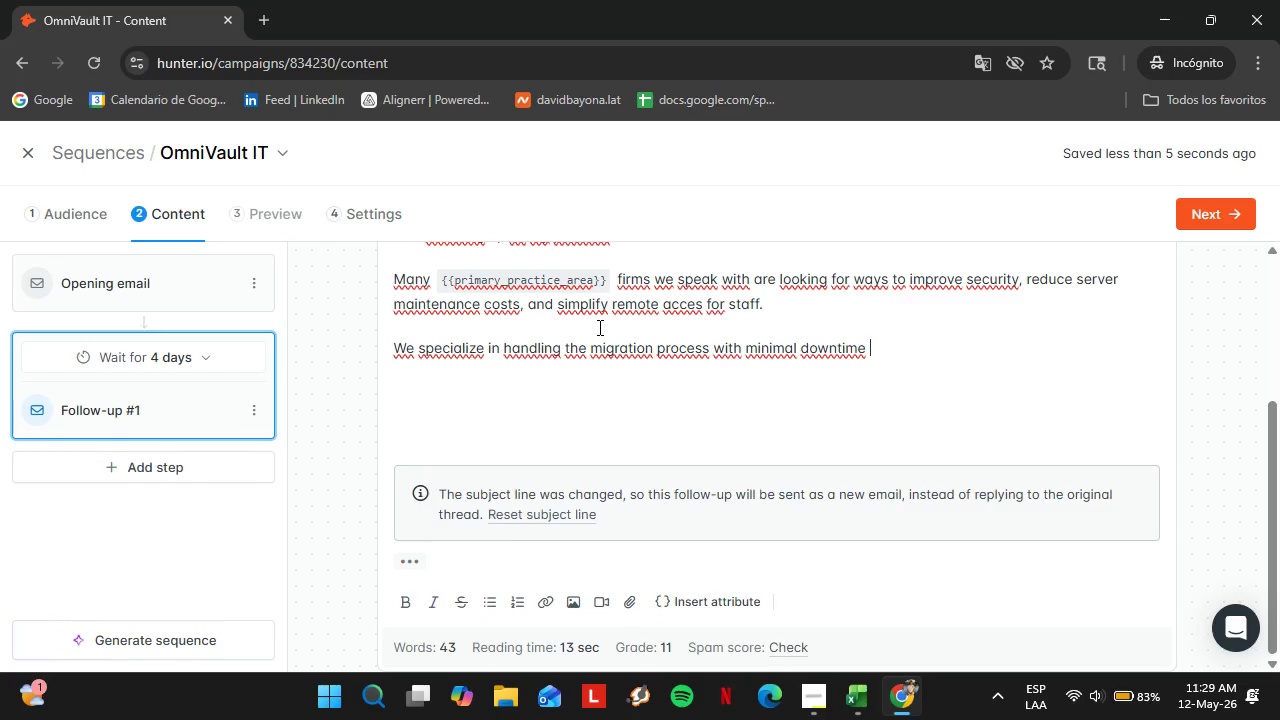 
type(for legal )
key(Tab)
type(t)
key(Tab)
 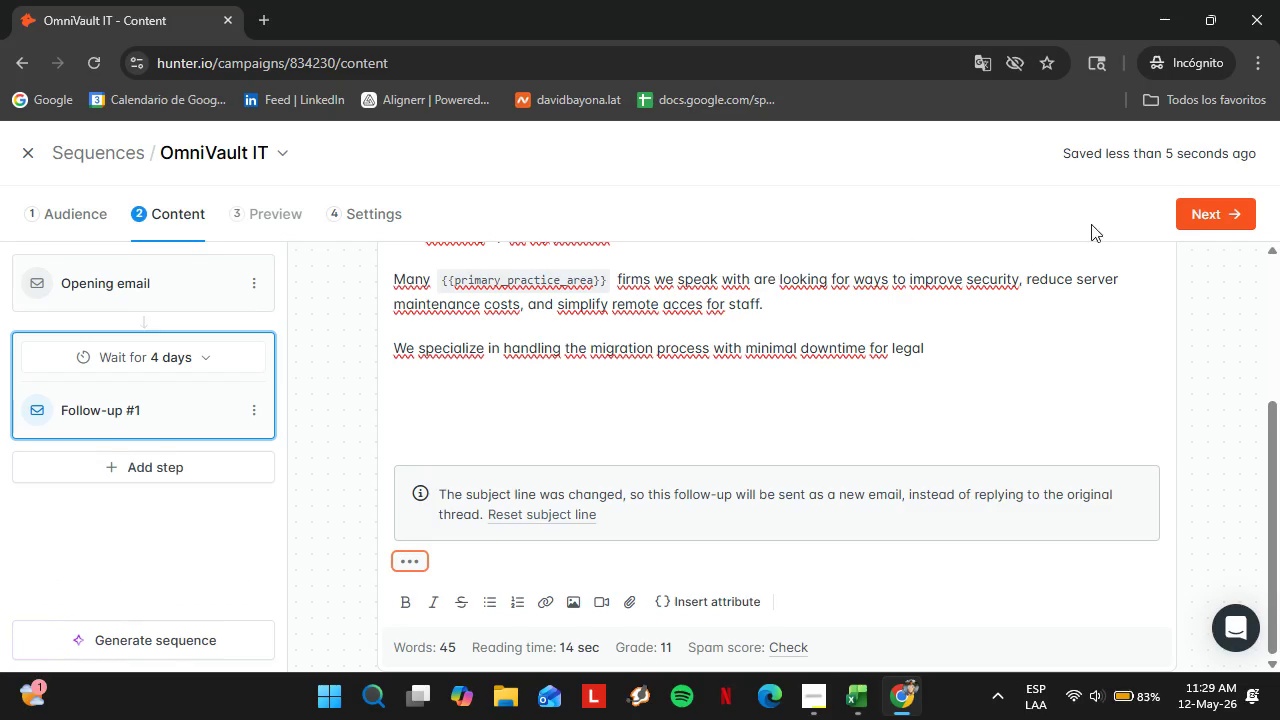 
key(Tab)
 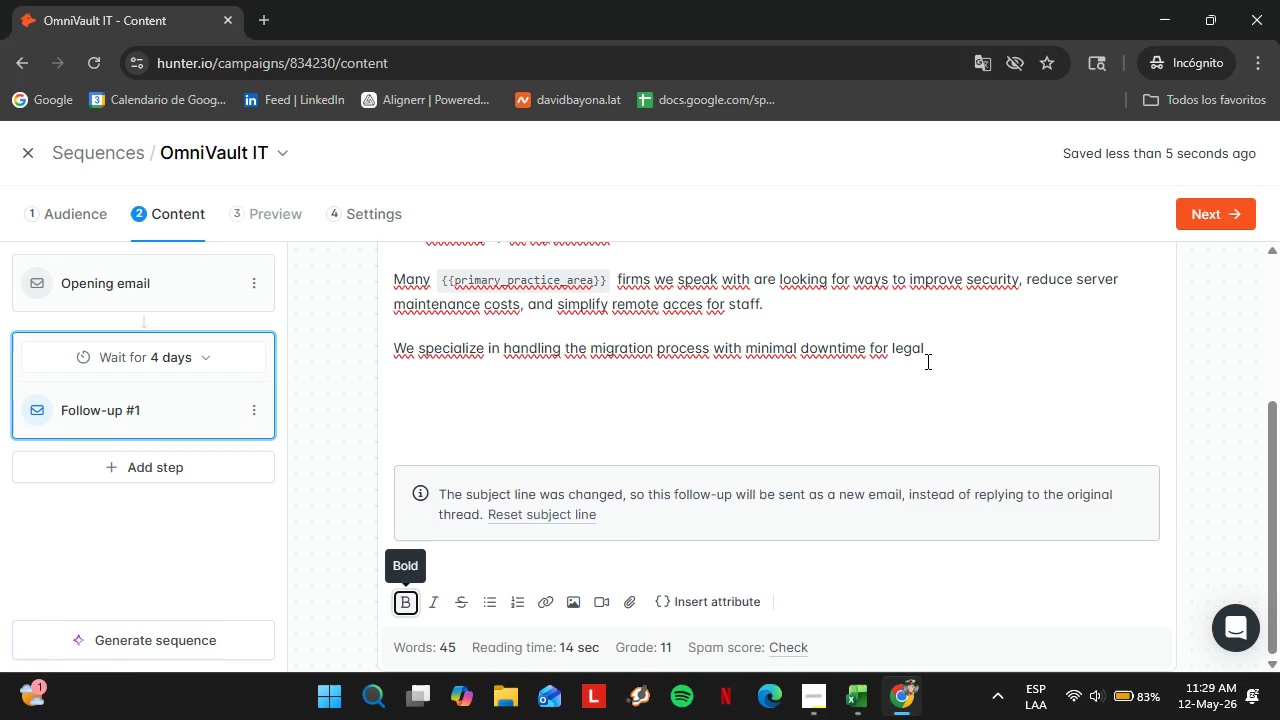 
left_click([926, 361])
 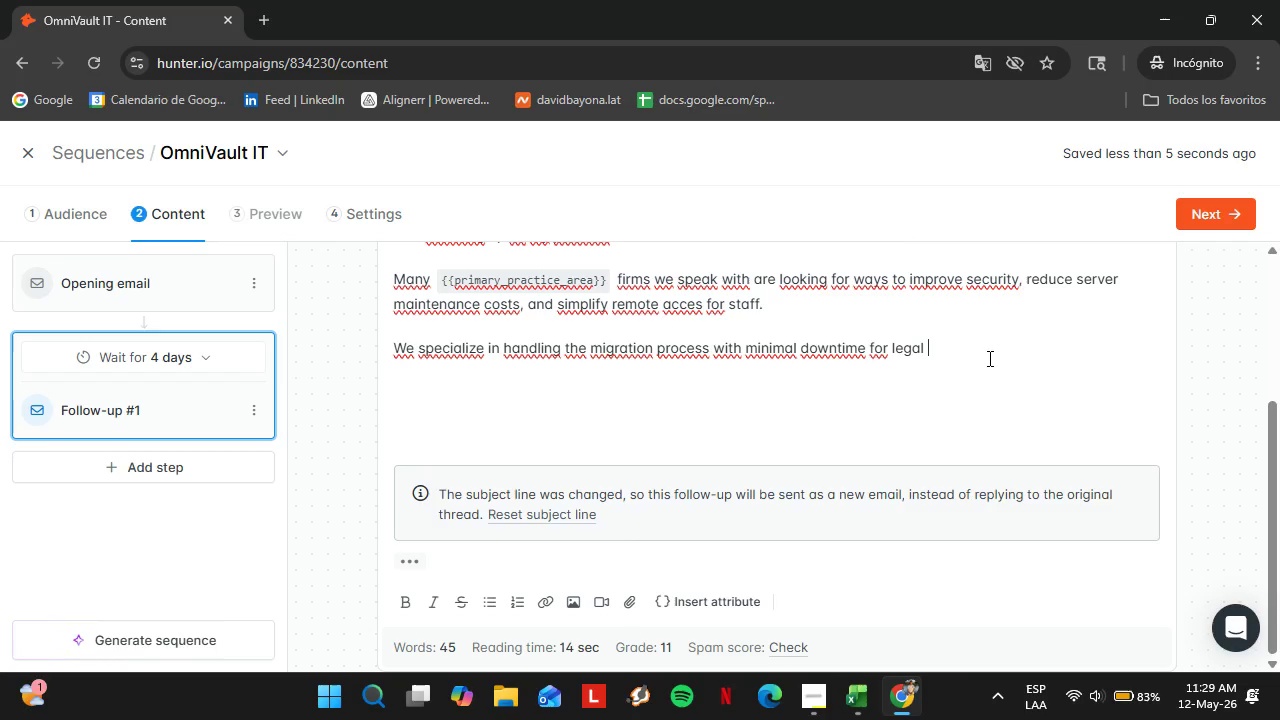 
type(teams.)
 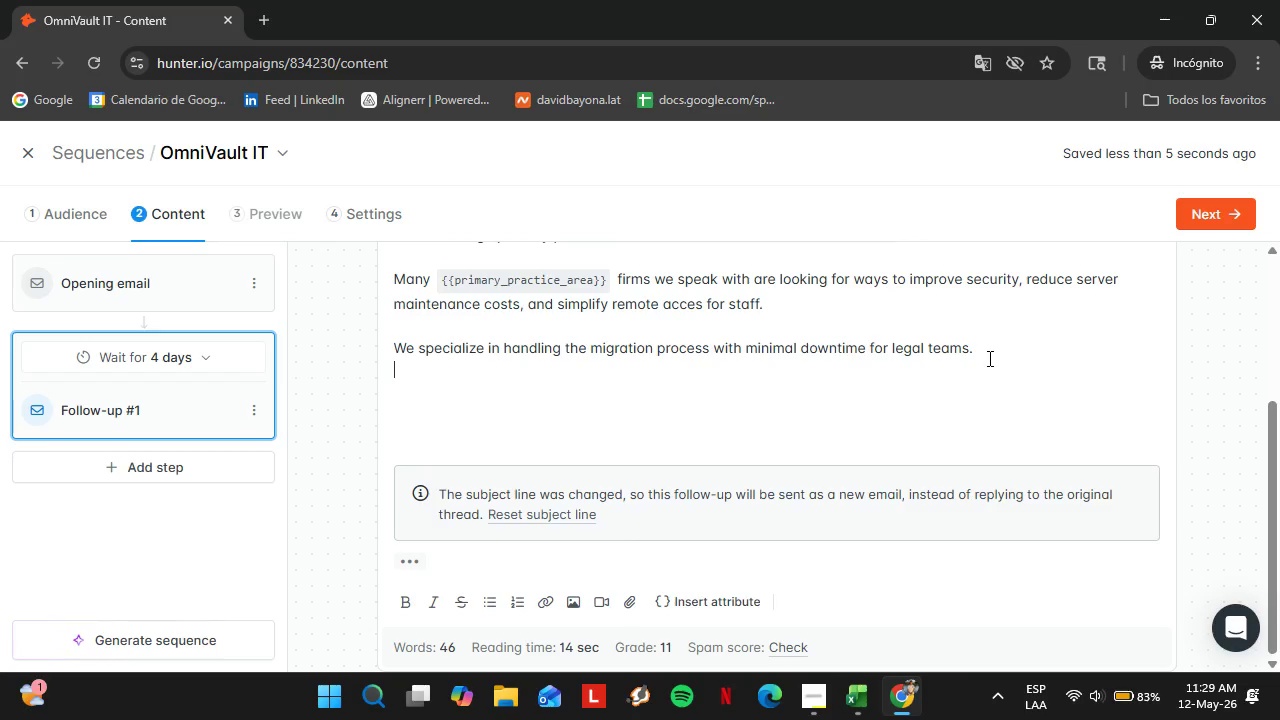 
key(Enter)
 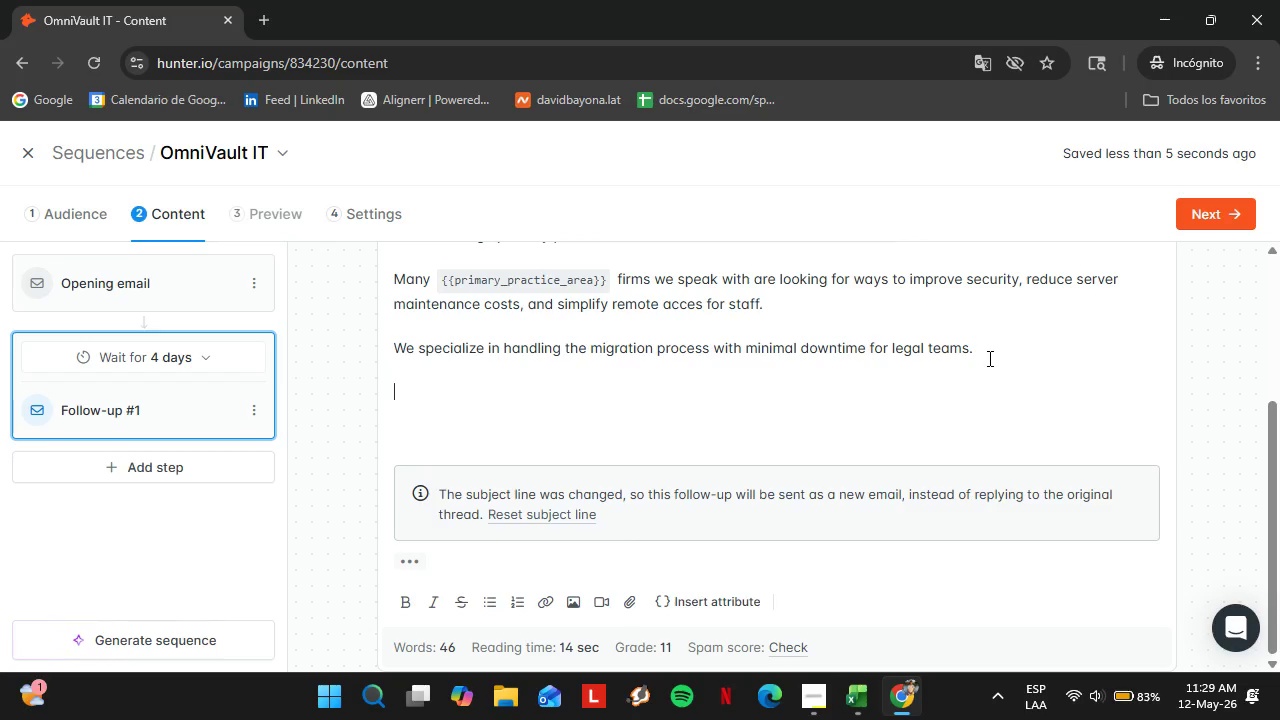 
key(Enter)
 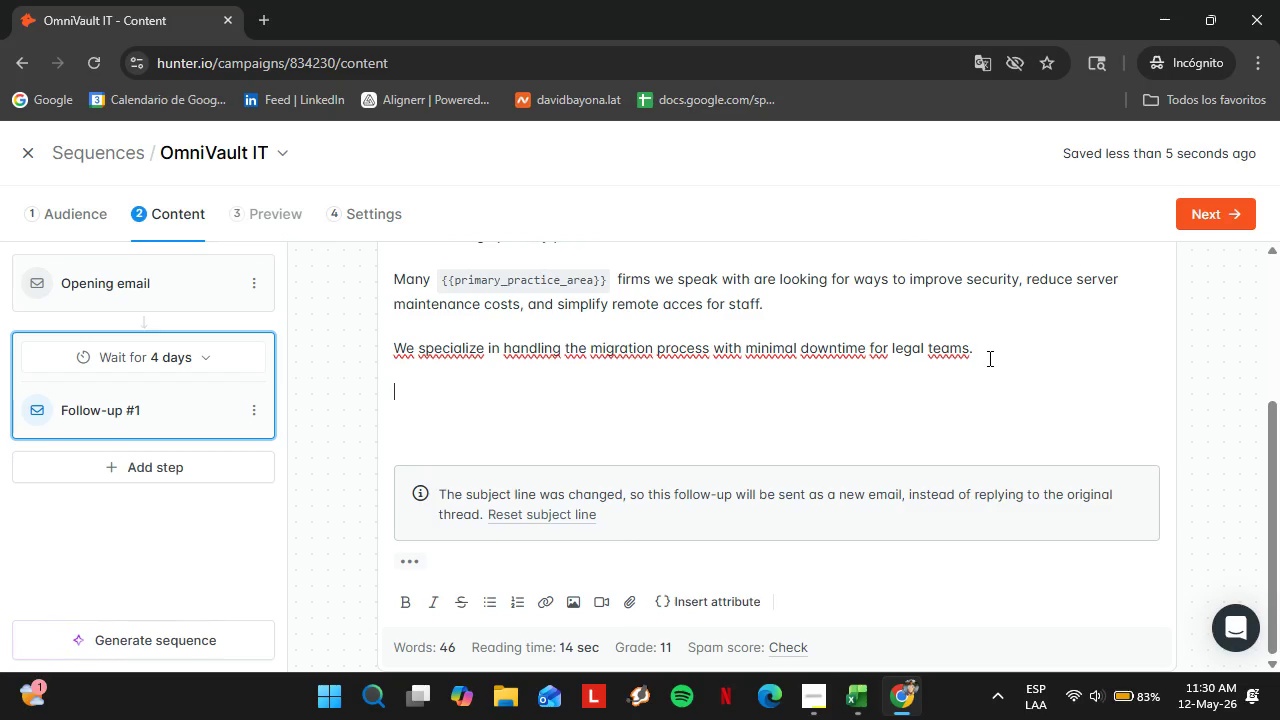 
type(Would a short introductory )
 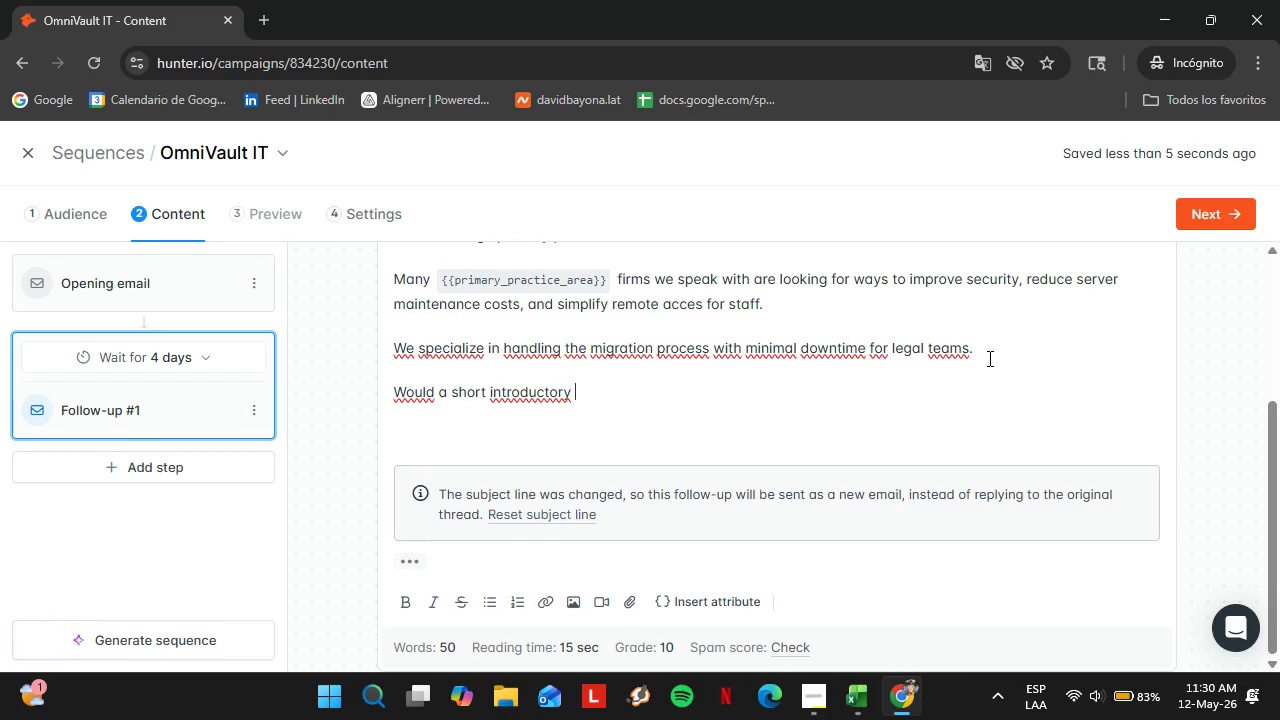 
wait(7.28)
 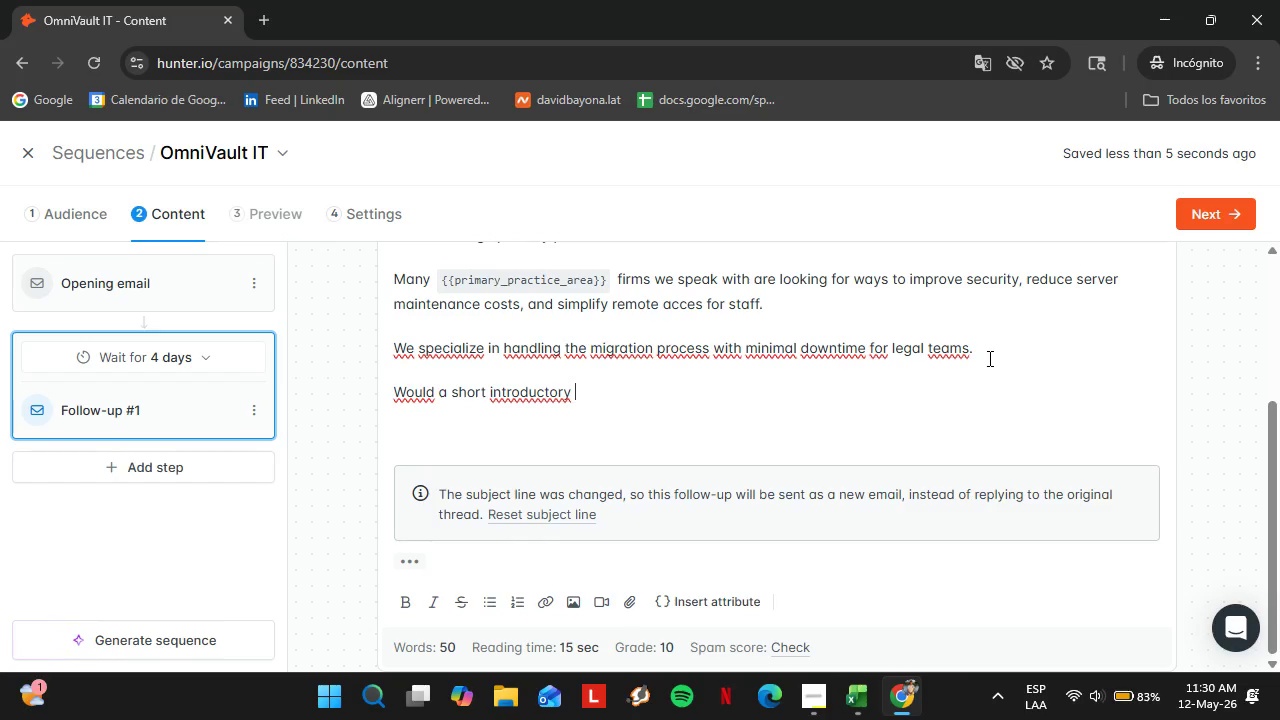 
type(cak)
key(Backspace)
key(Backspace)
type(all n)
key(Backspace)
type(be worthwhile{)
 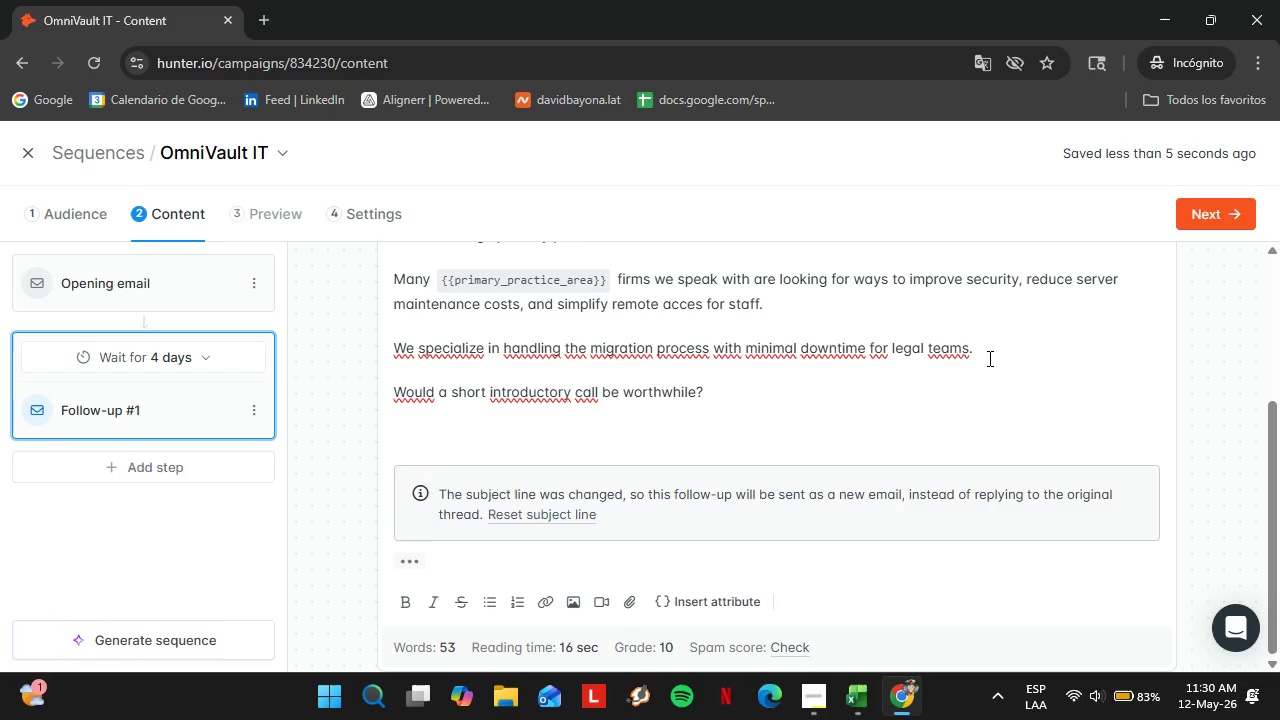 
key(Shift+Enter)
 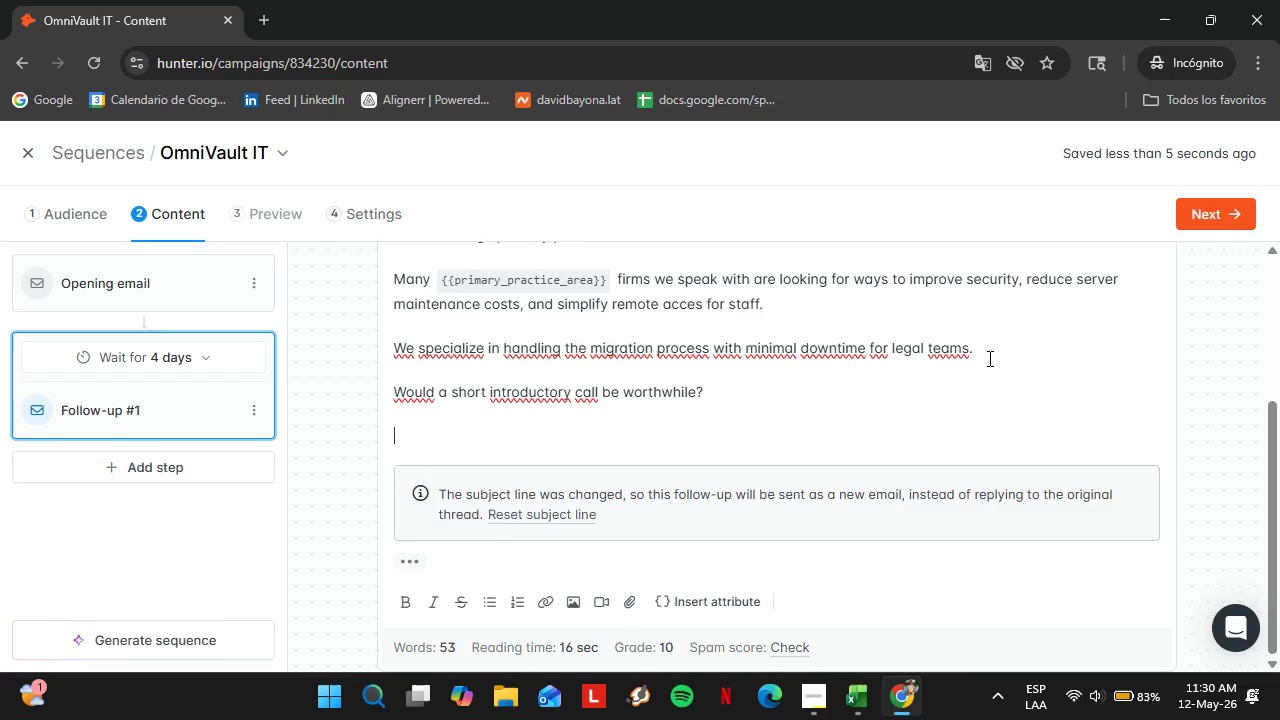 
key(Shift+Enter)
 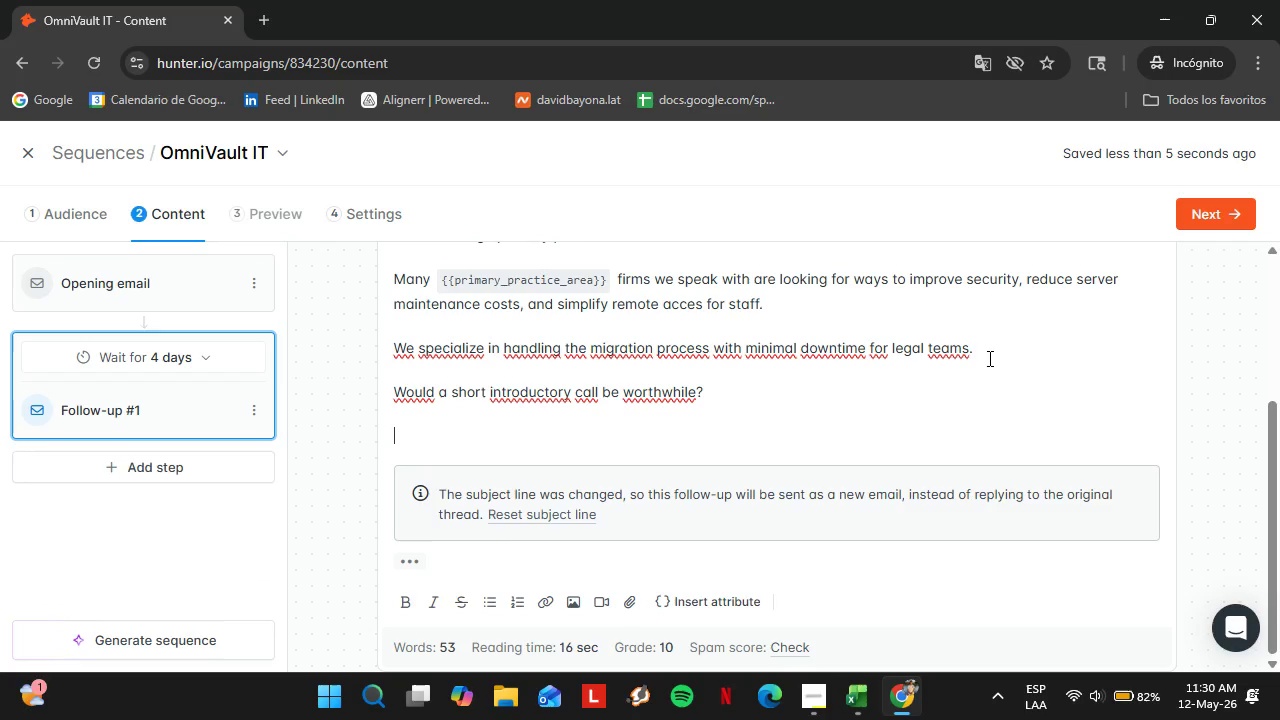 
wait(7.58)
 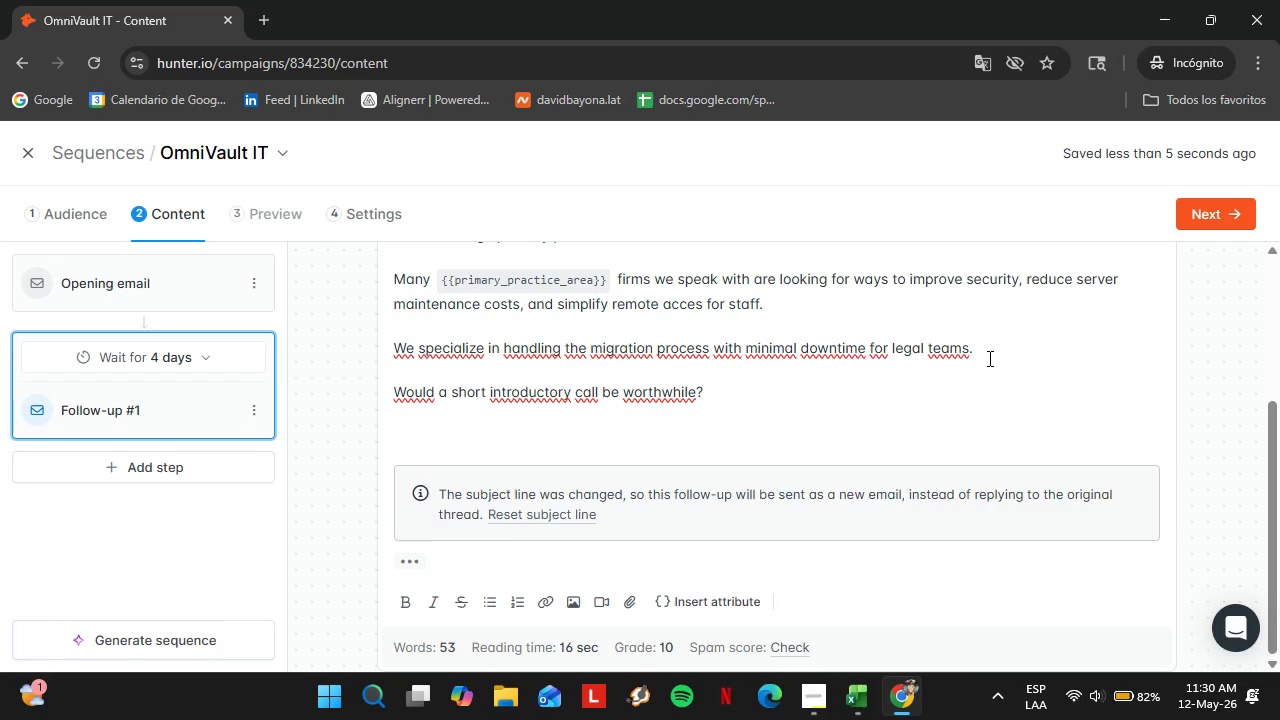 
type(Best,)
 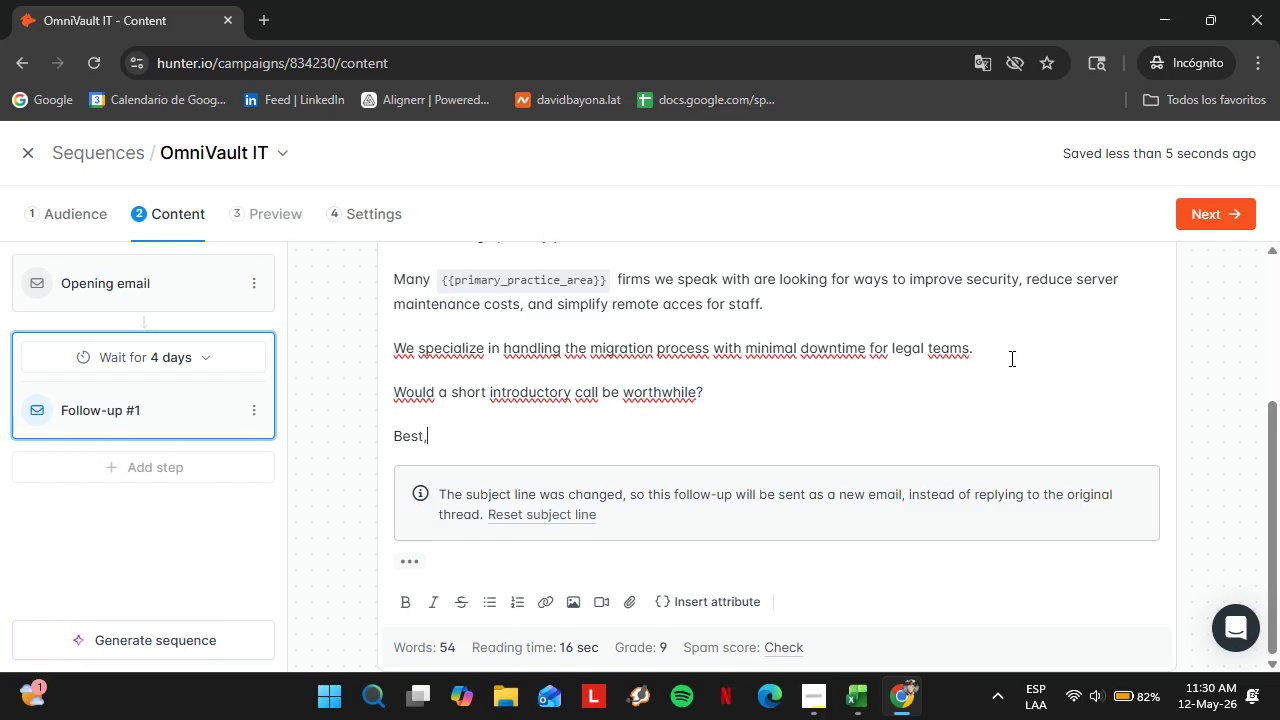 
key(Shift+Enter)
 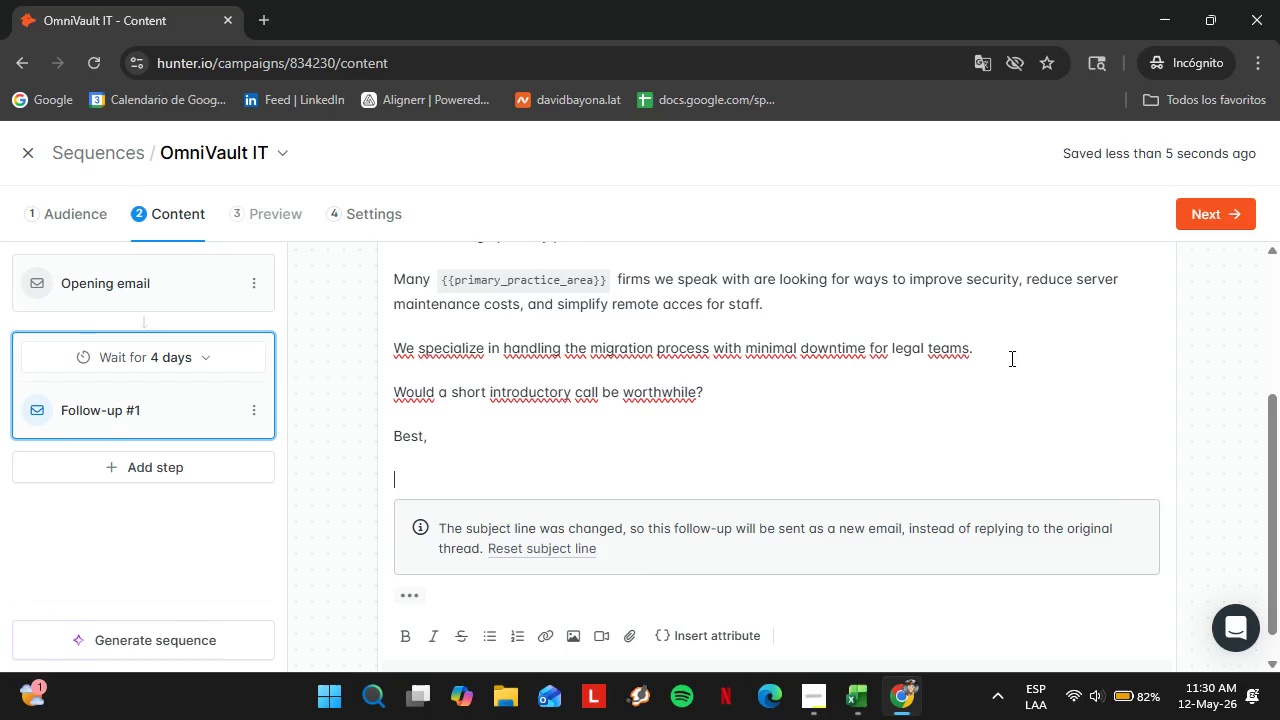 
key(Shift+Enter)
 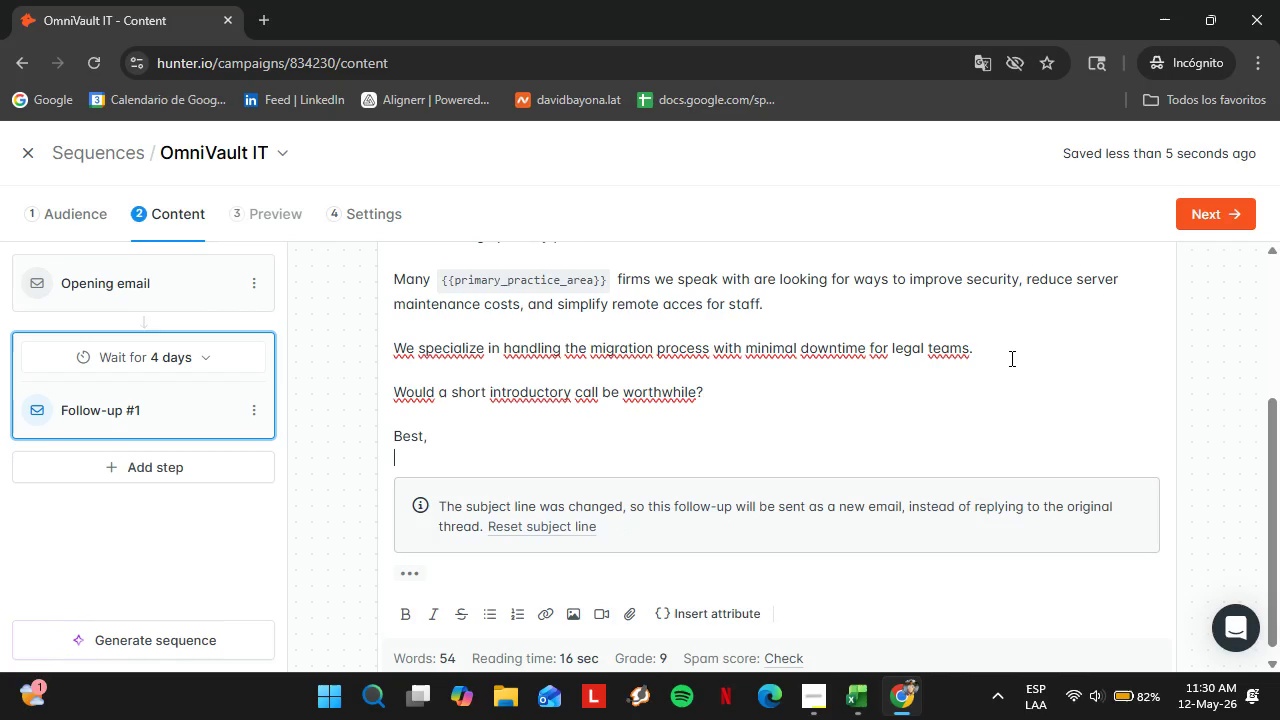 
key(Backspace)
type(Omnoi)
key(Backspace)
key(Backspace)
type(iVault IT)
 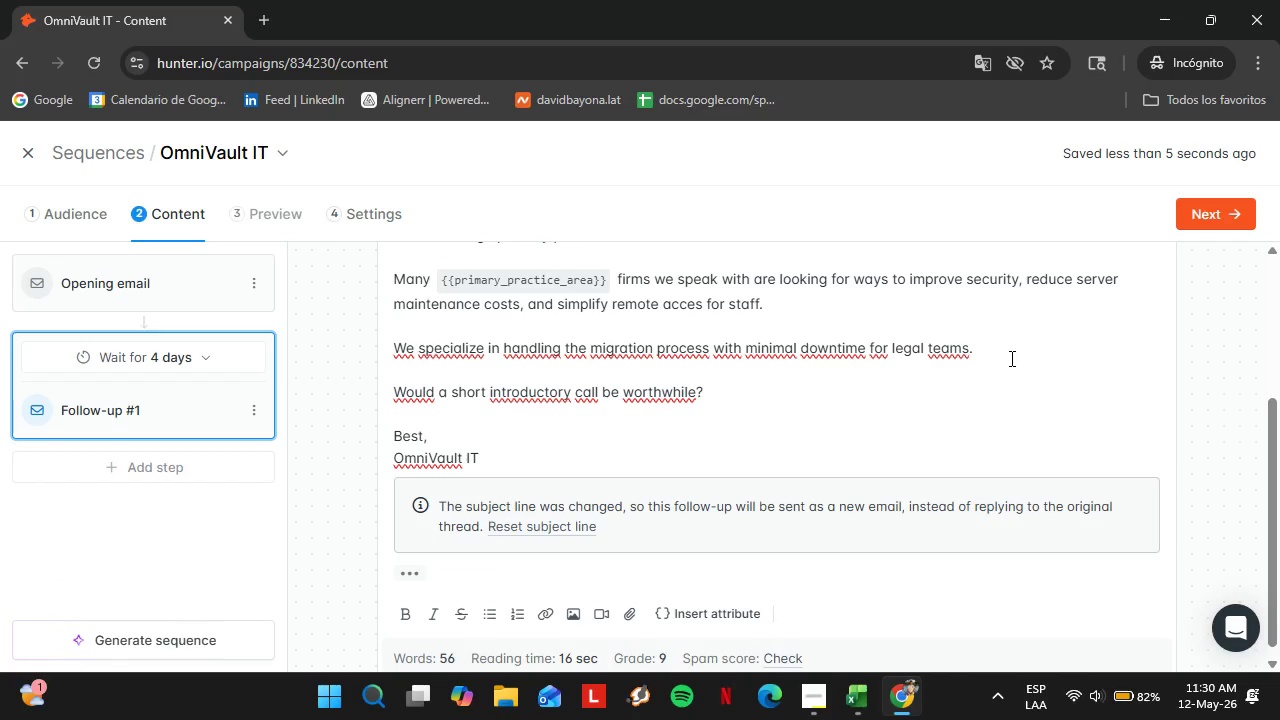 
wait(10.03)
 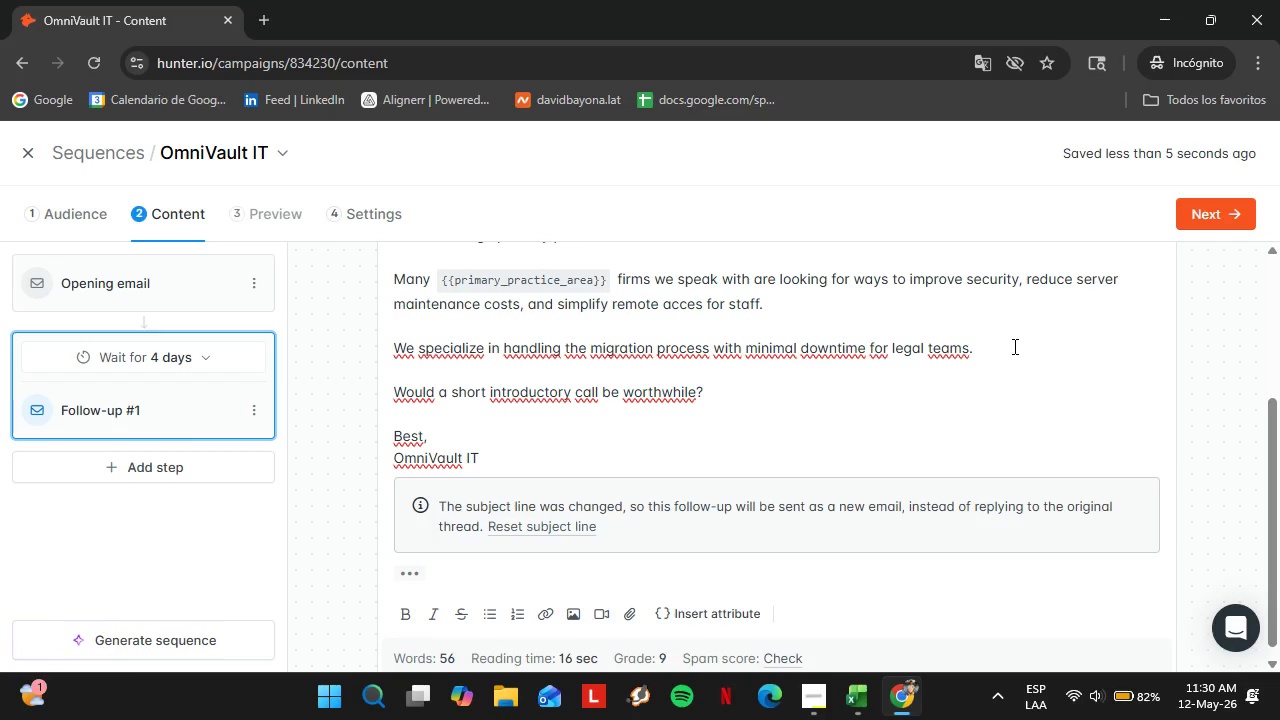 
left_click([138, 459])
 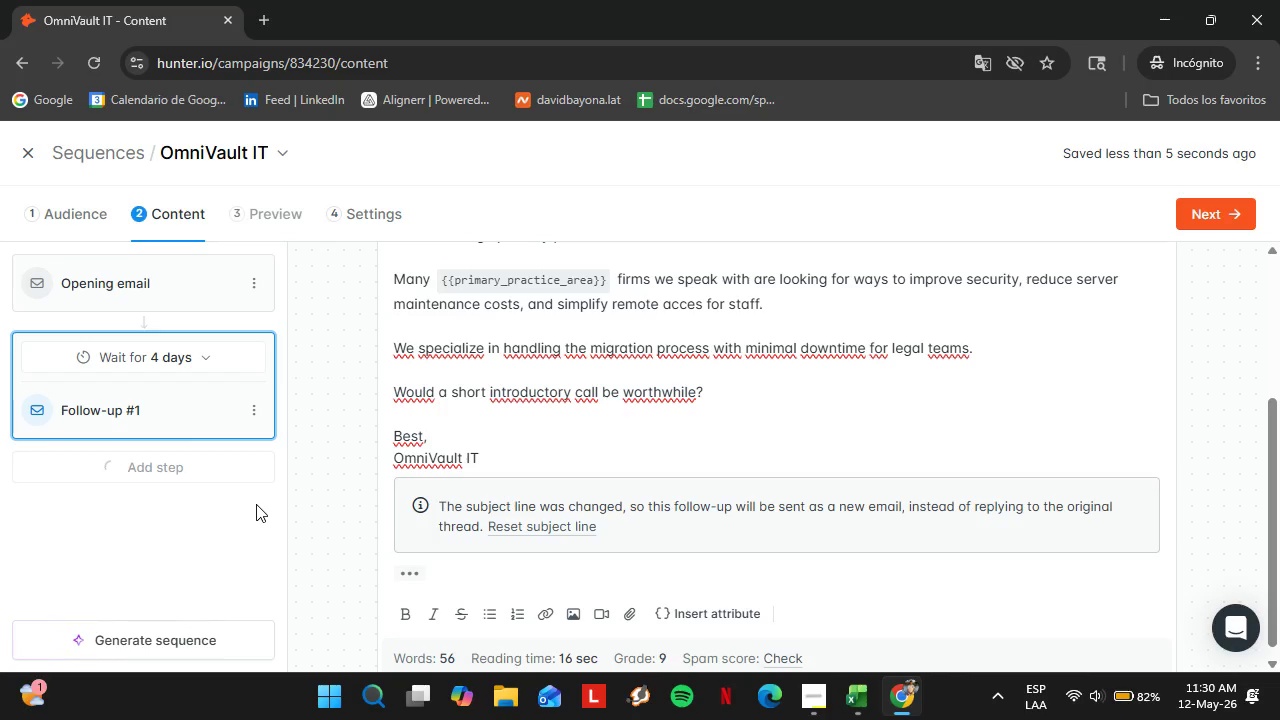 
mouse_move([190, 473])
 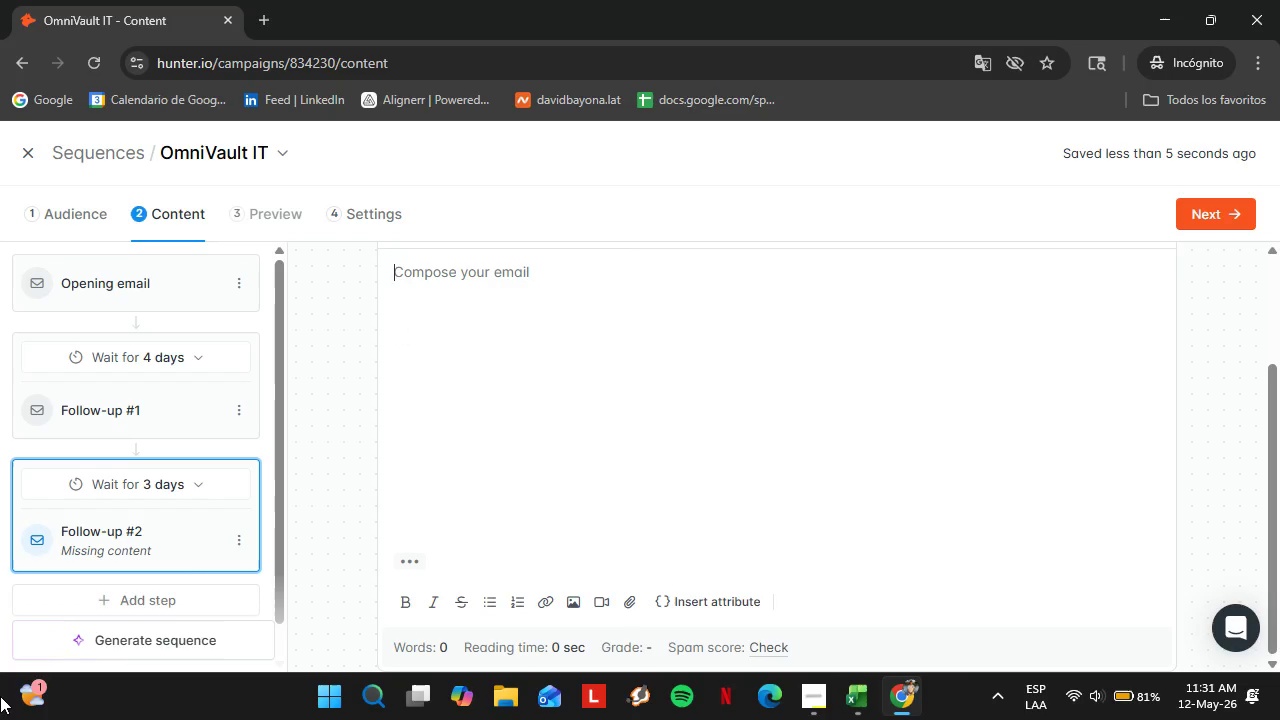 
wait(60.28)
 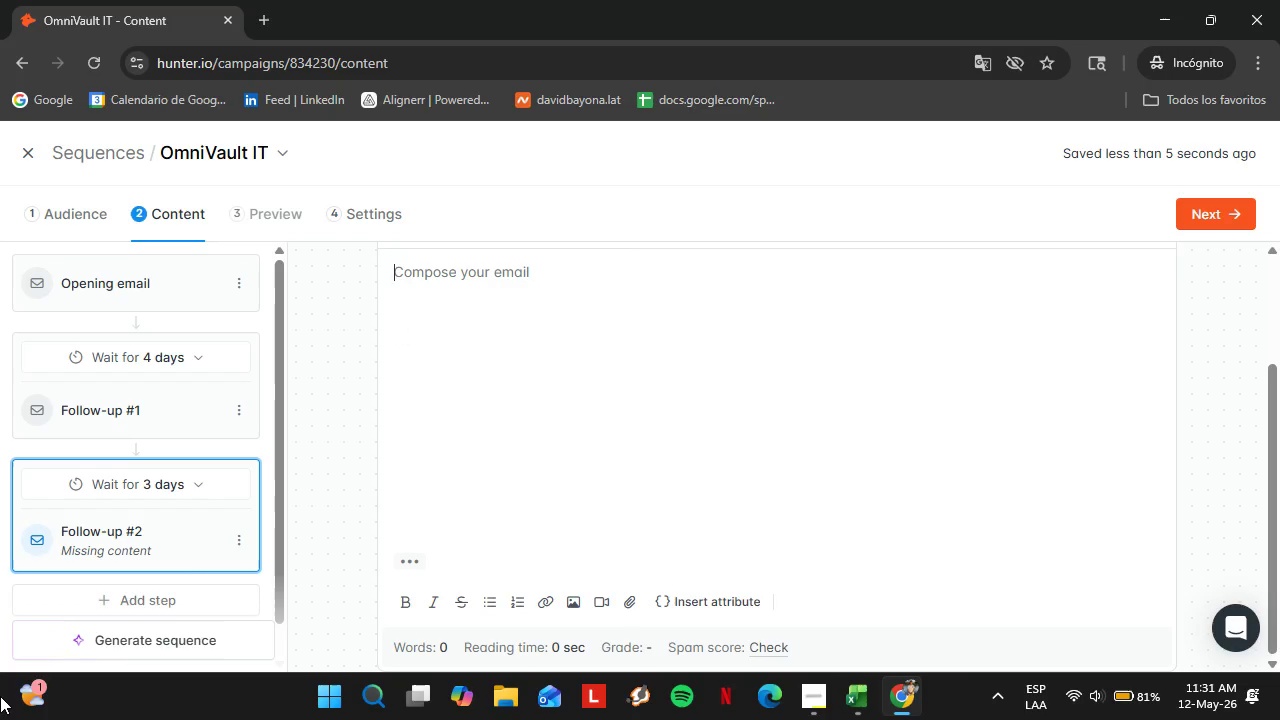 
left_click([366, 224])
 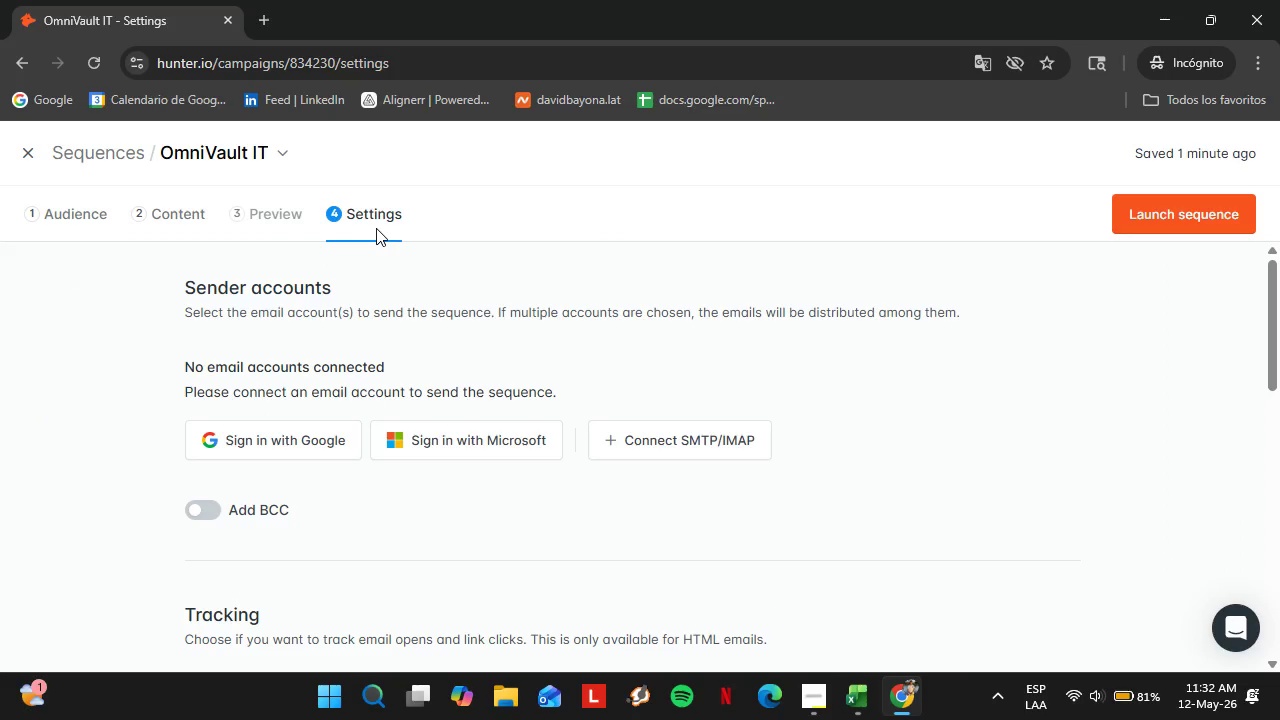 
wait(37.67)
 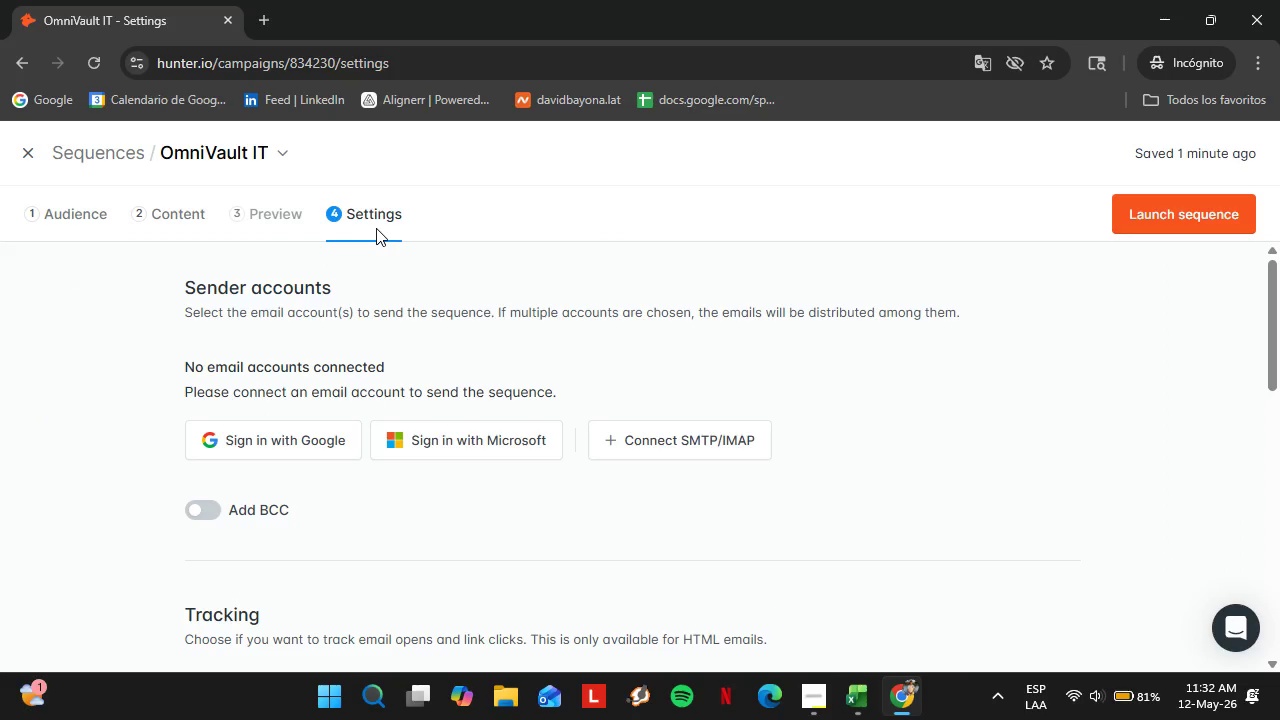 
scroll: coordinate [347, 424], scroll_direction: down, amount: 5.0
 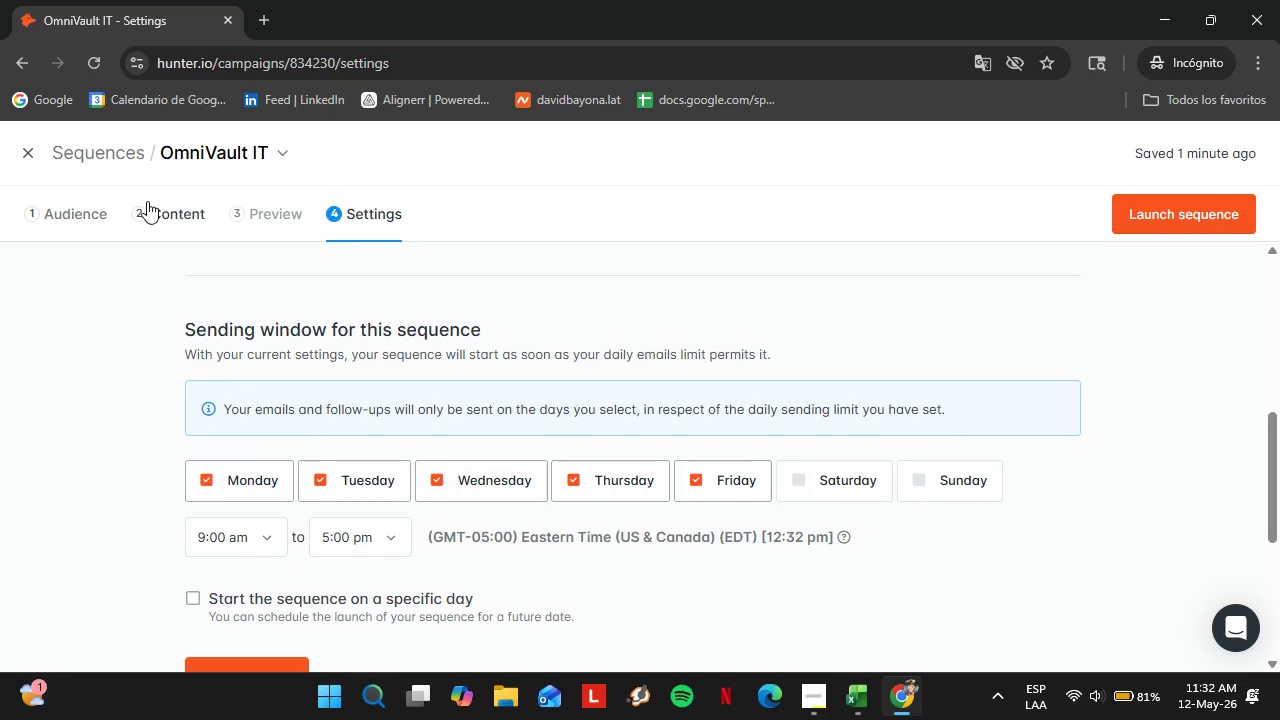 
left_click([147, 201])
 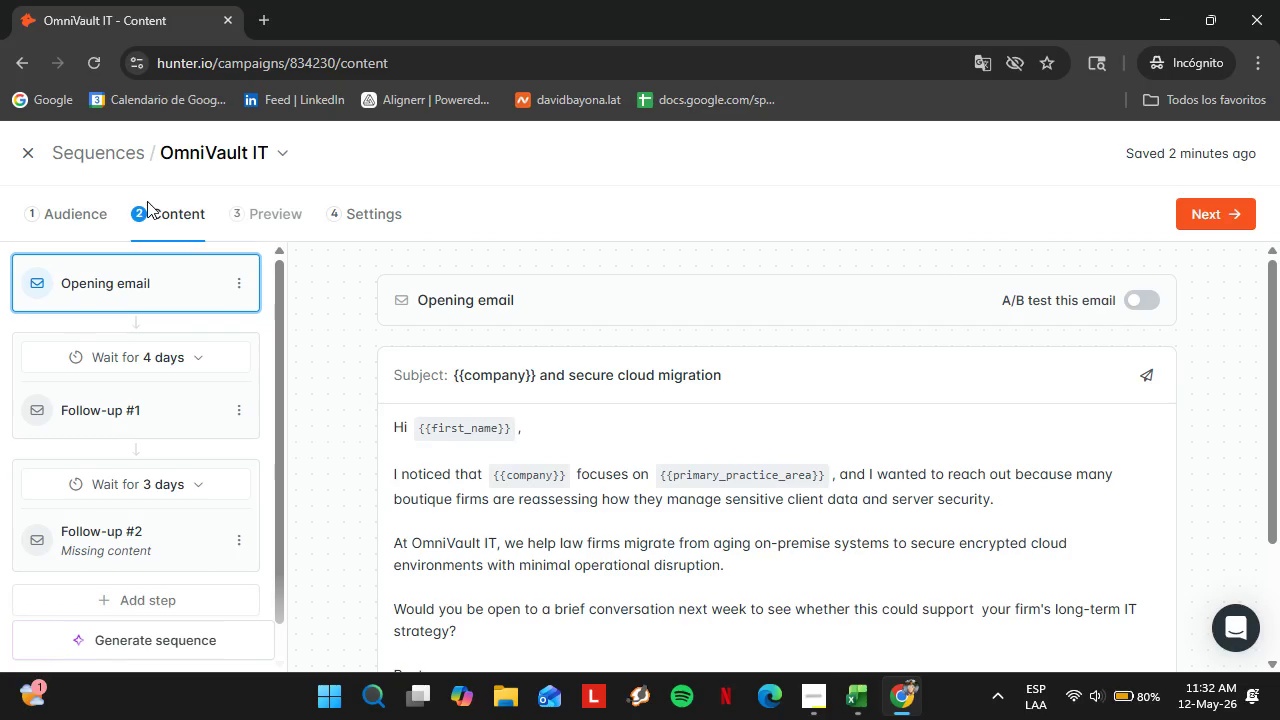 
wait(7.75)
 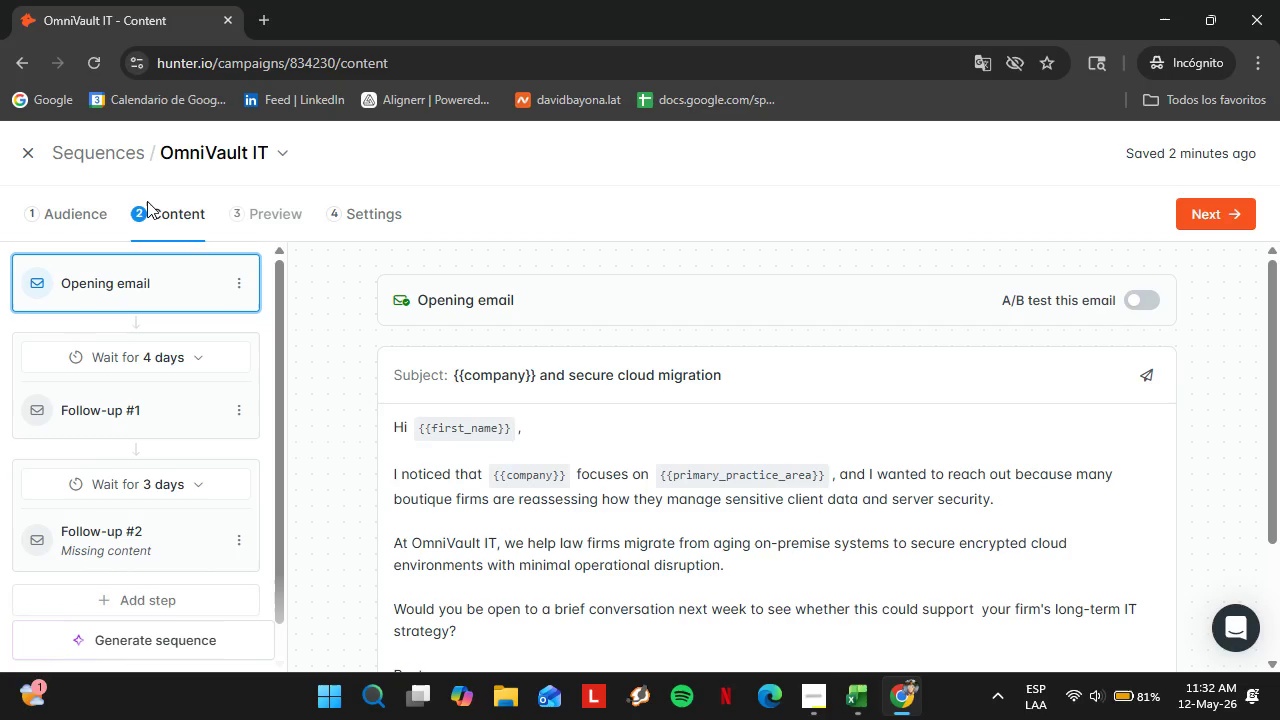 
scroll: coordinate [2, 397], scroll_direction: down, amount: 2.0
 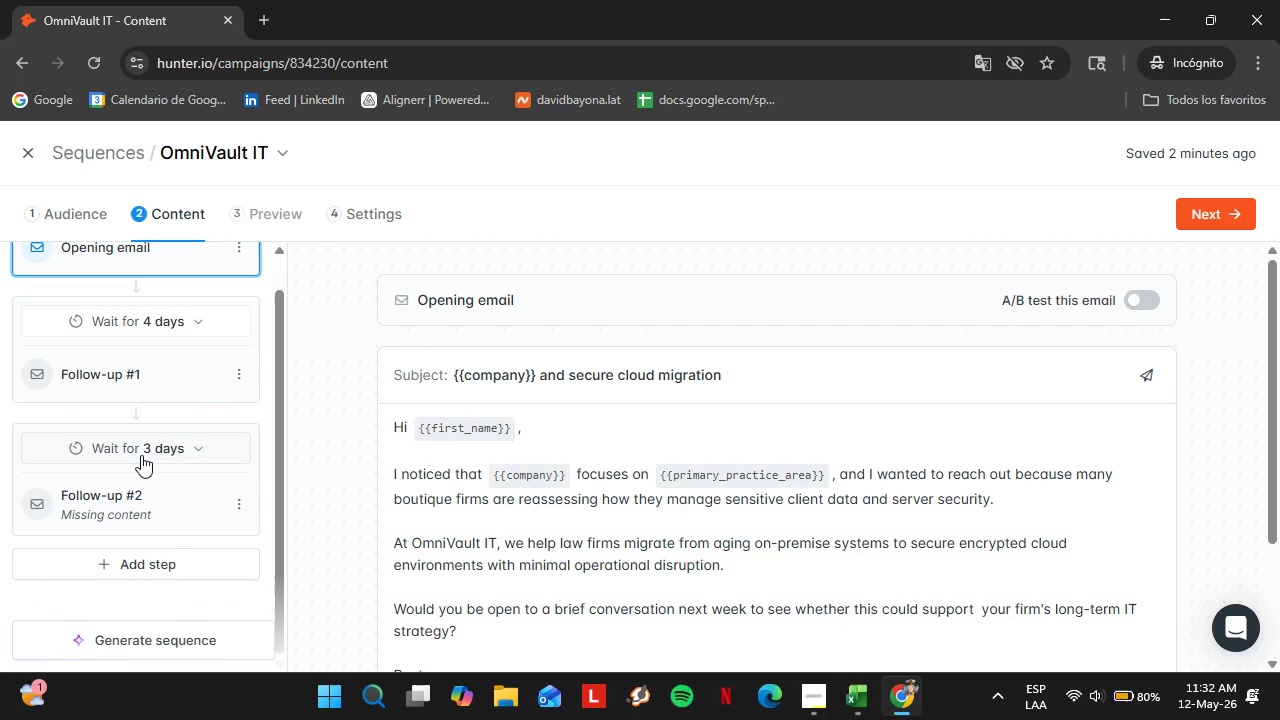 
left_click([141, 455])
 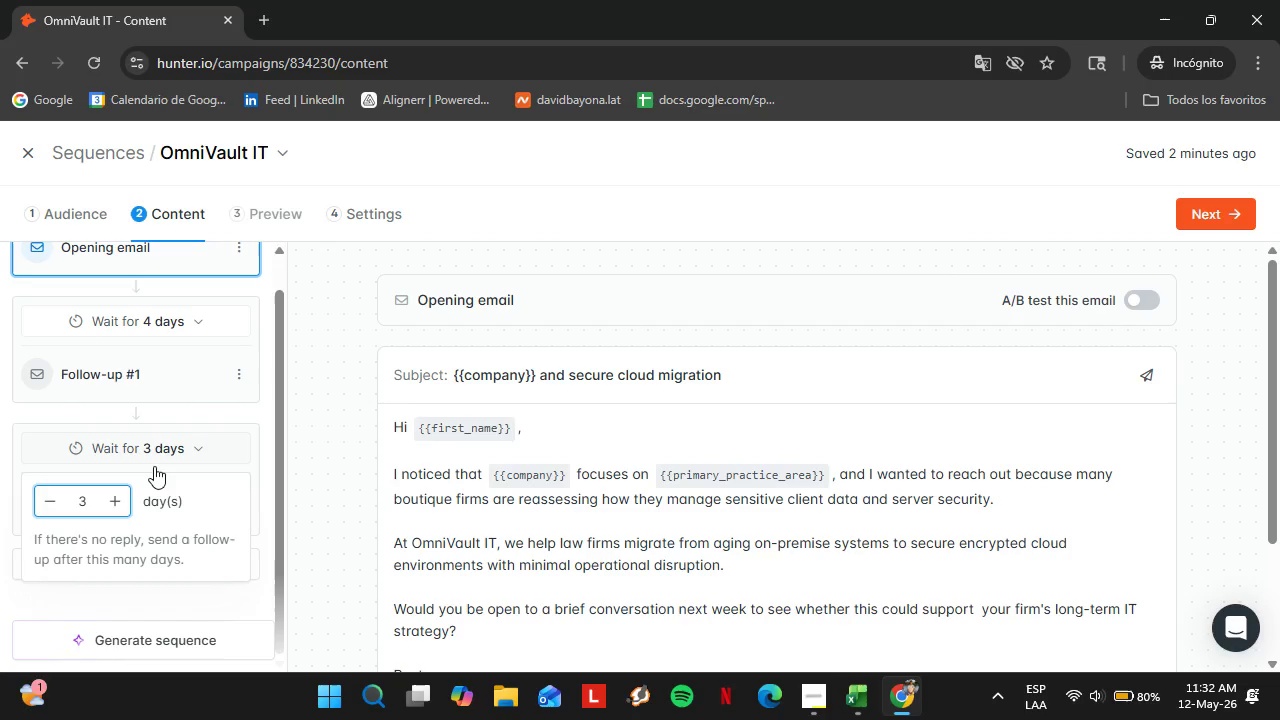 
left_click([154, 466])
 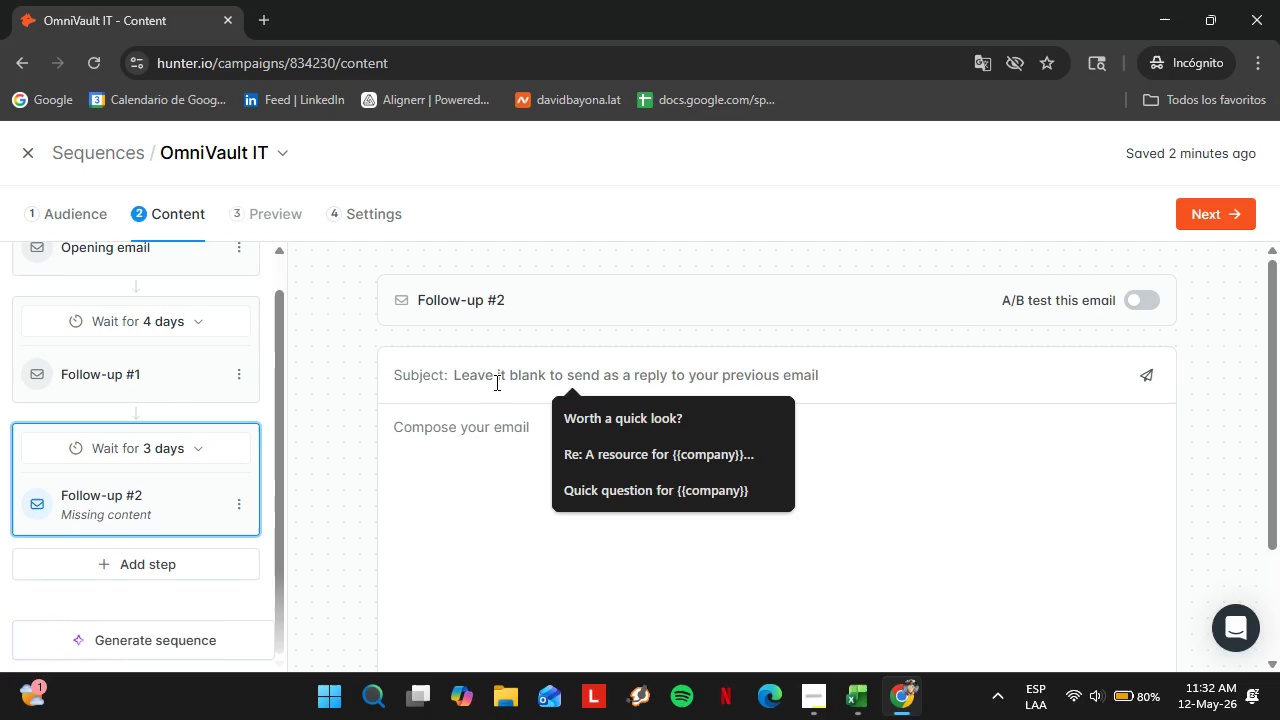 
wait(5.83)
 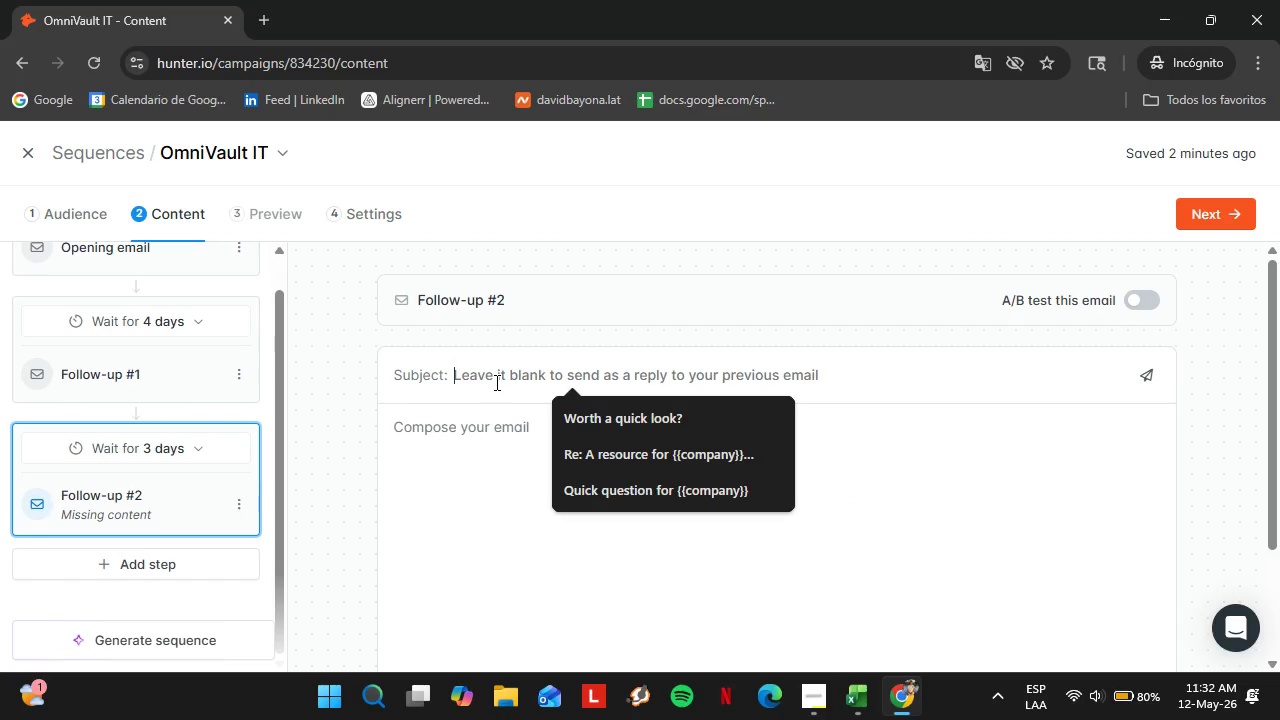 
type(Sl)
key(Backspace)
type(holu)
key(Backspace)
key(Backspace)
type(uk)
key(Backspace)
type(lf)
key(Backspace)
type(d I close the file{)
 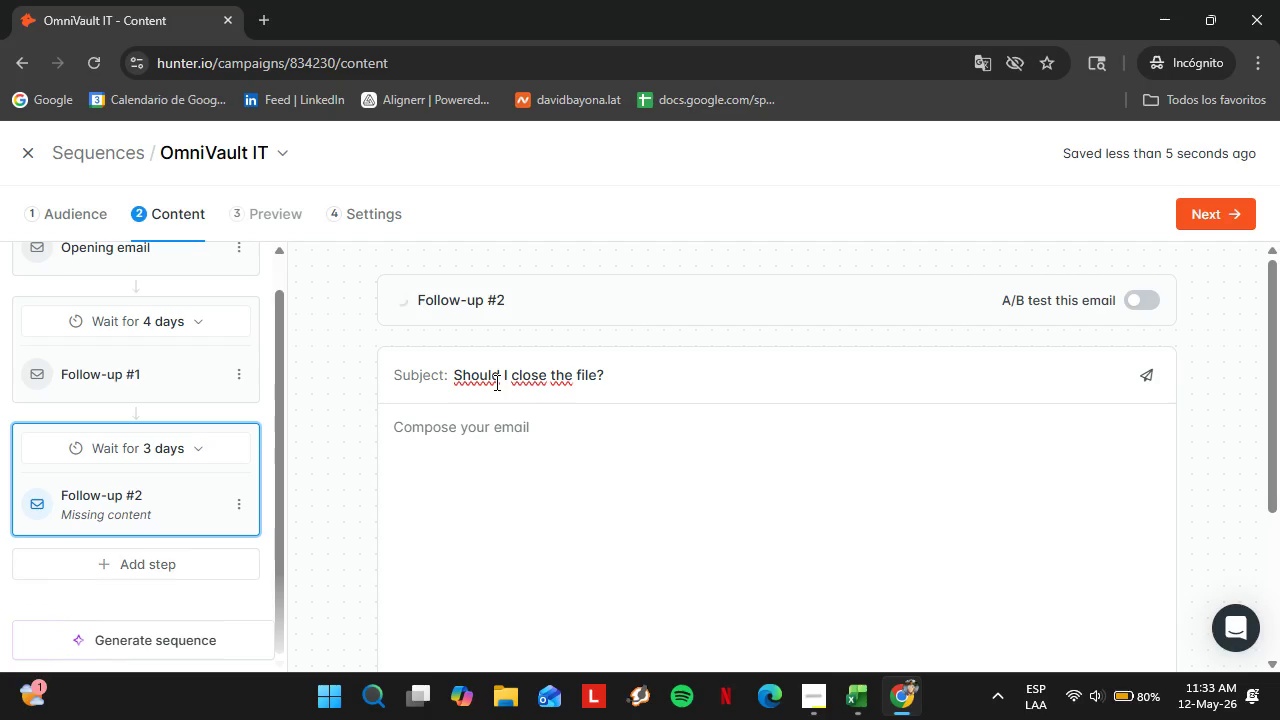 
left_click([559, 421])
 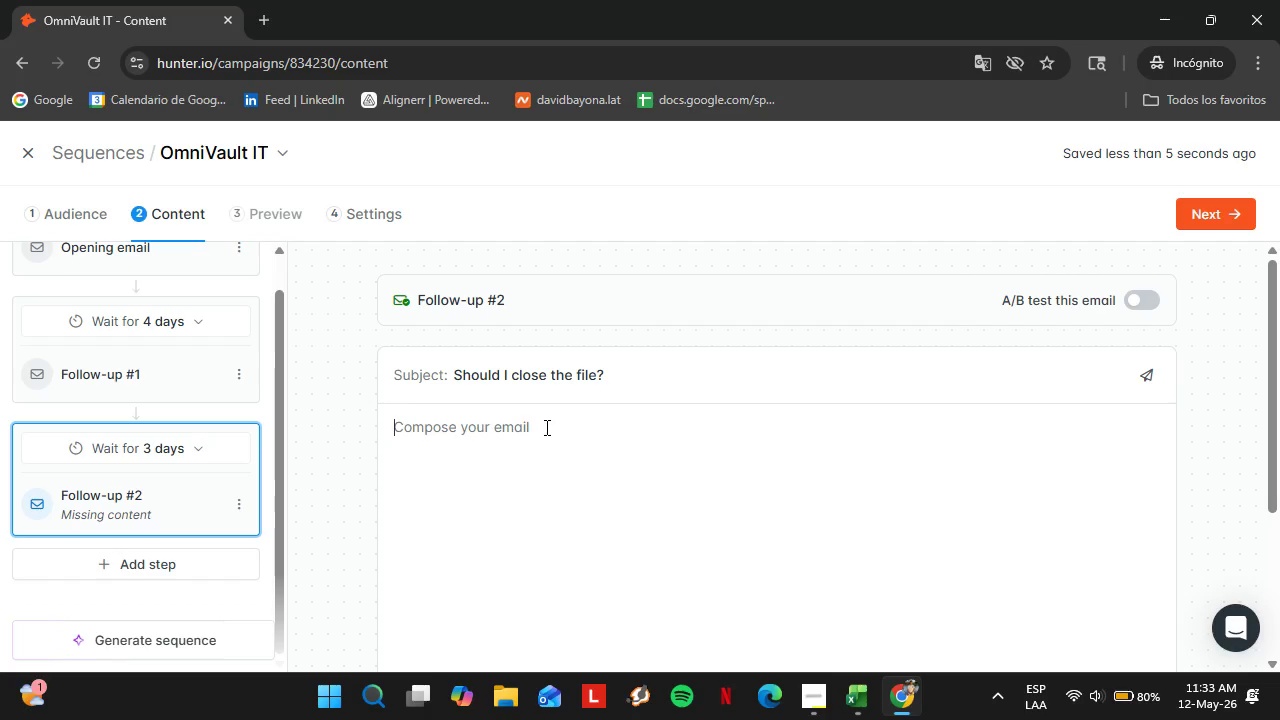 
type(Hi )
 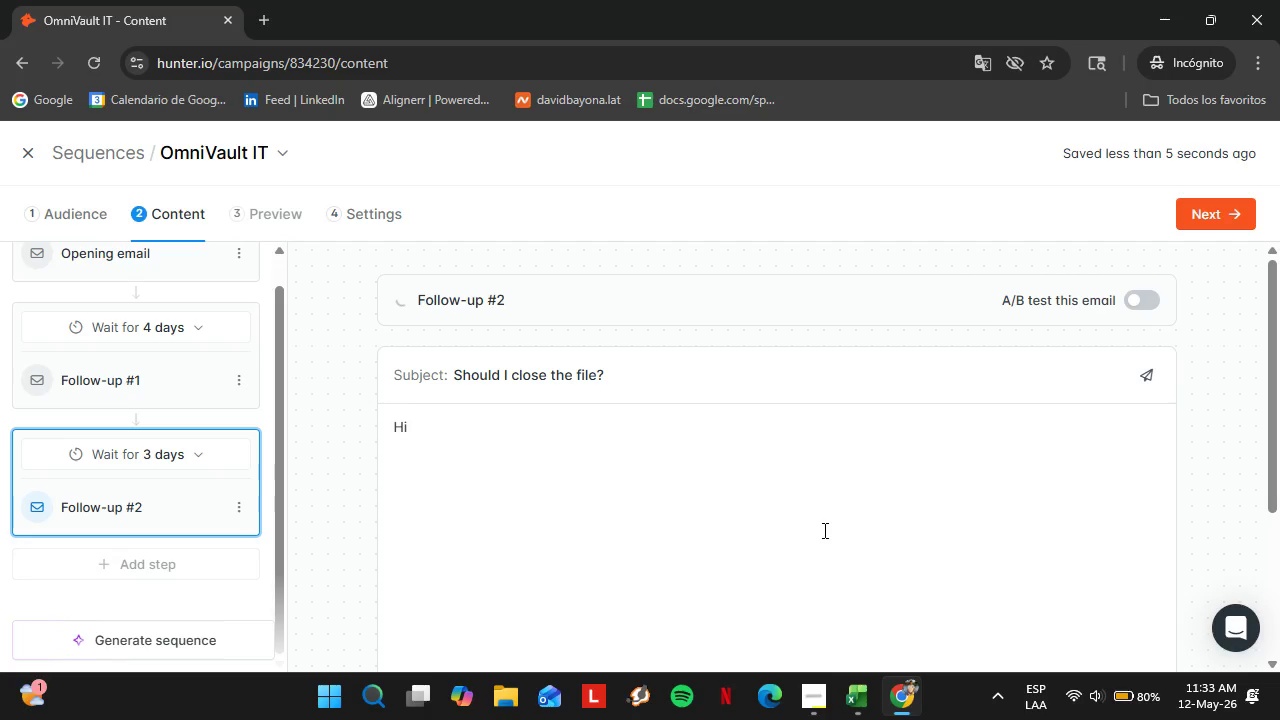 
scroll: coordinate [829, 487], scroll_direction: down, amount: 6.0
 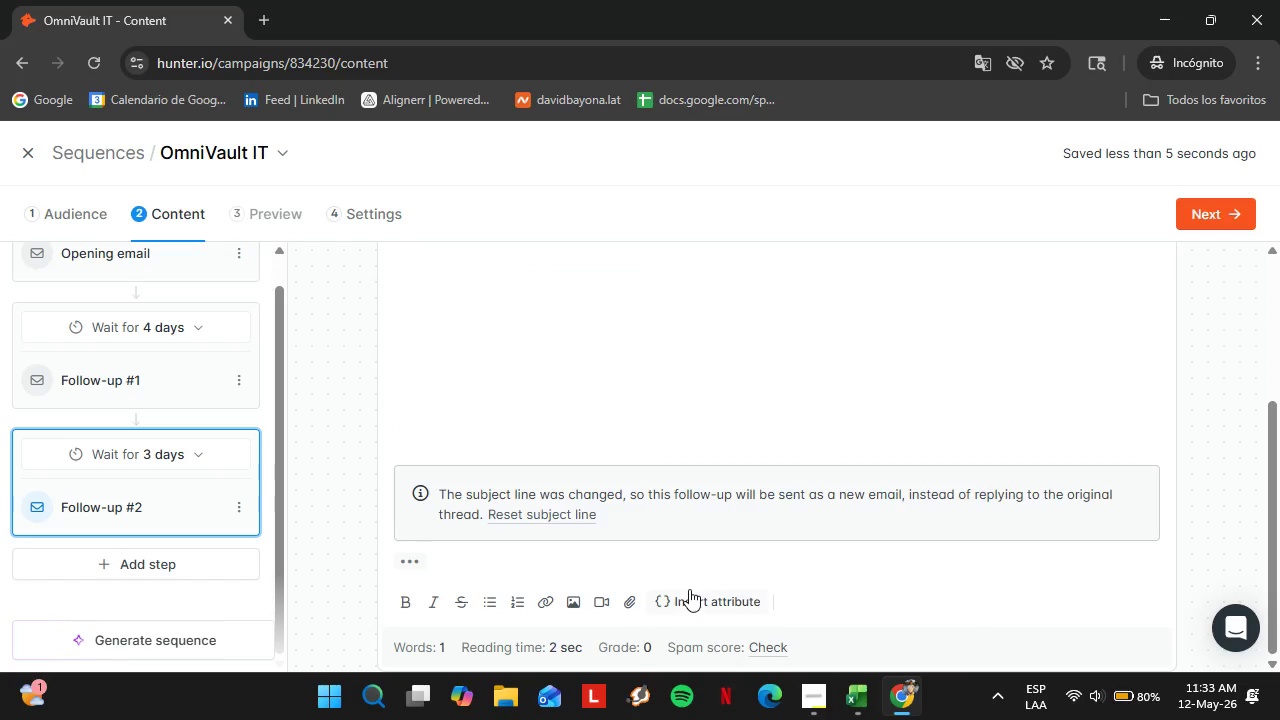 
left_click([689, 589])
 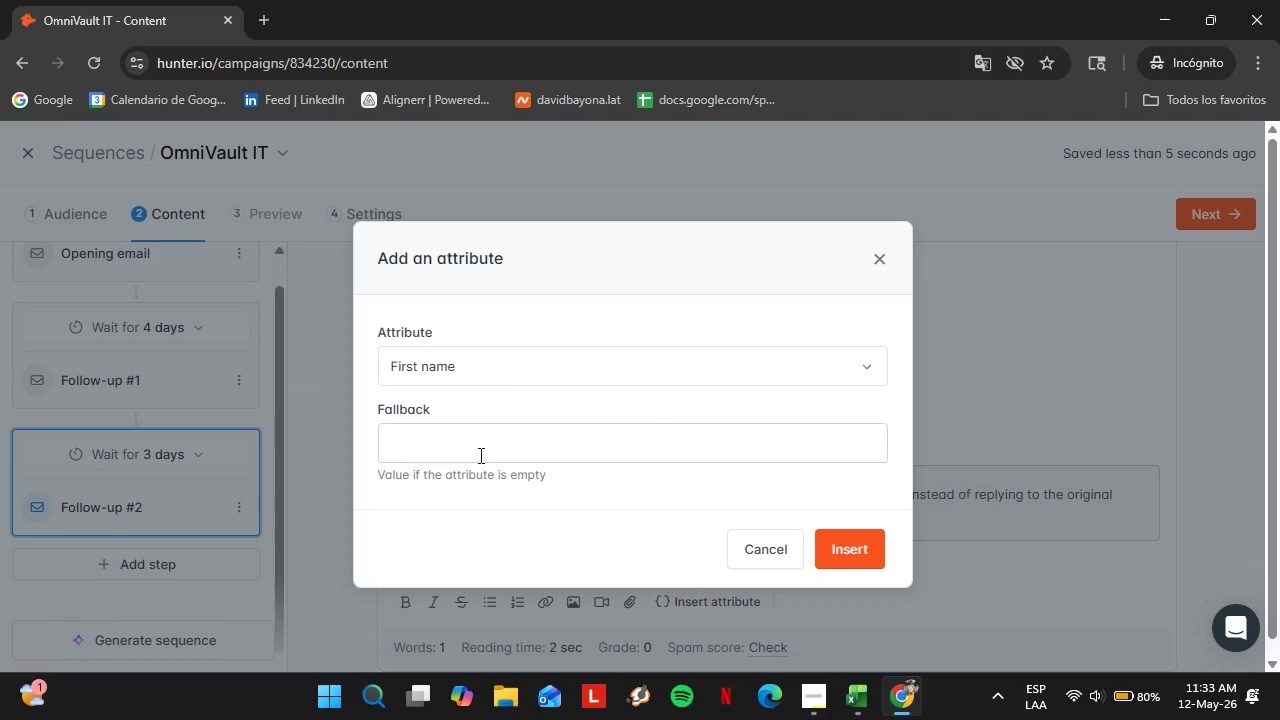 
left_click([476, 453])
 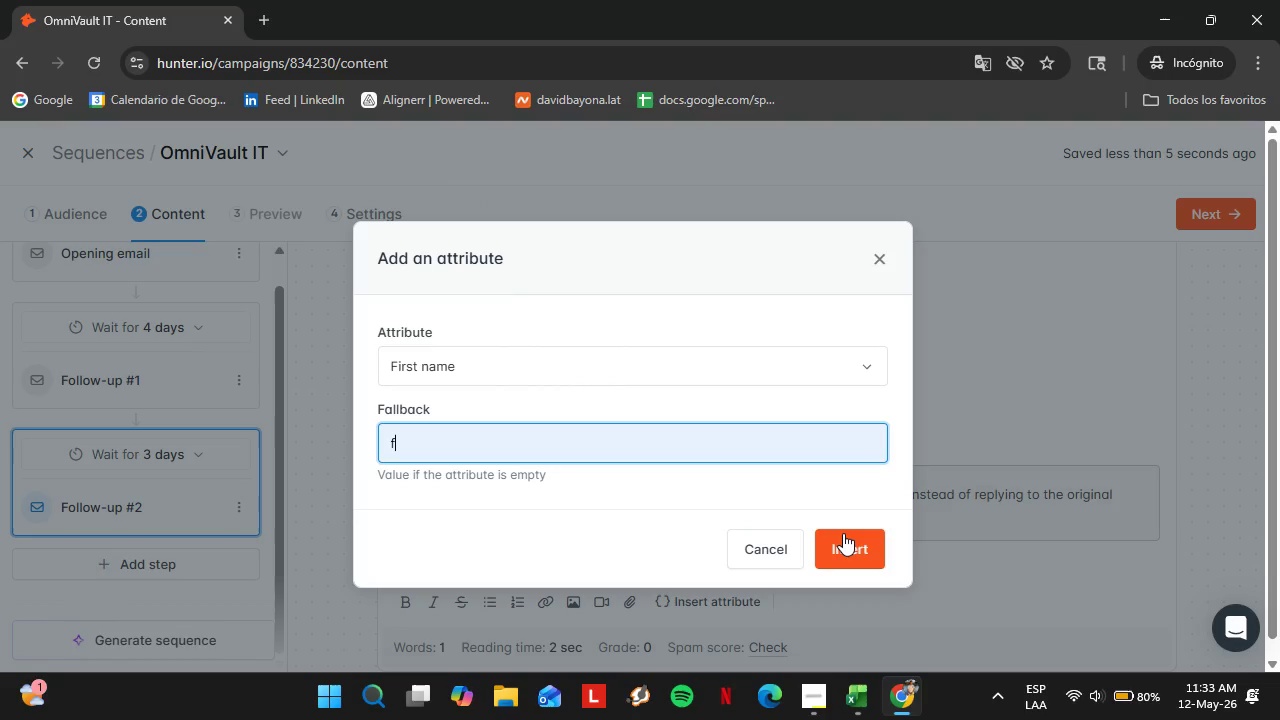 
left_click([844, 533])
 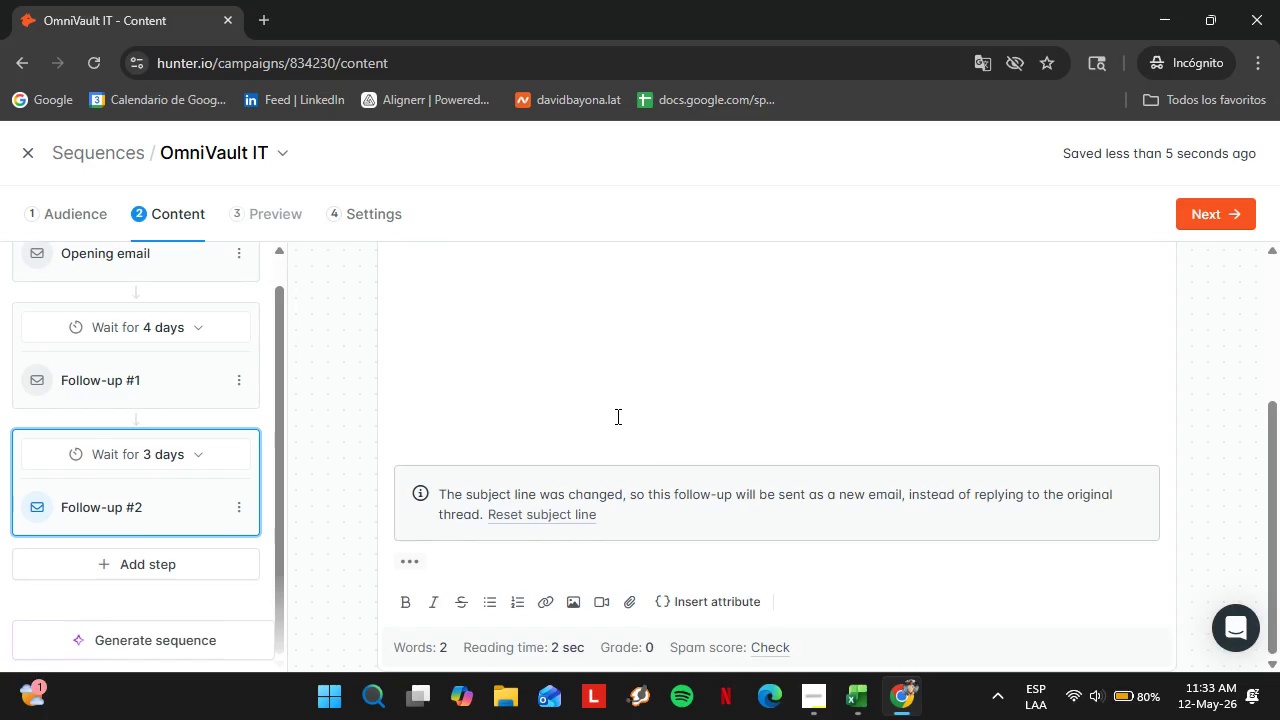 
left_click([540, 384])
 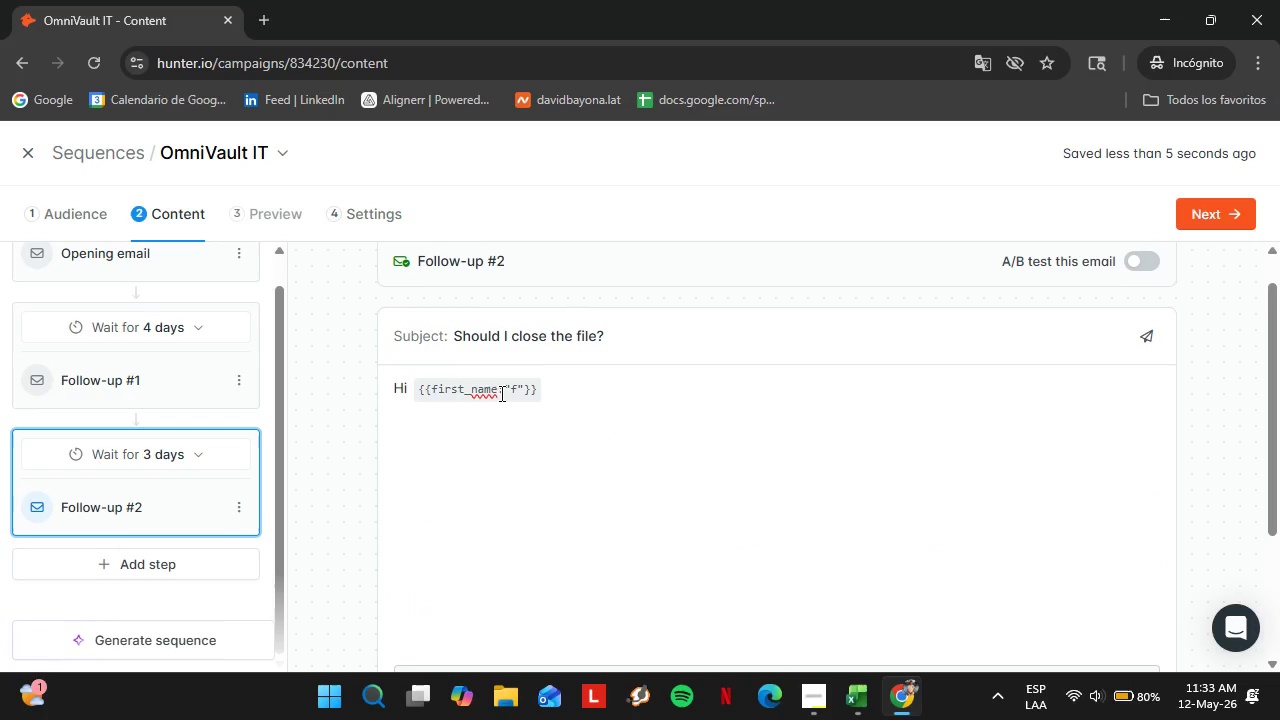 
scroll: coordinate [615, 415], scroll_direction: up, amount: 2.0
 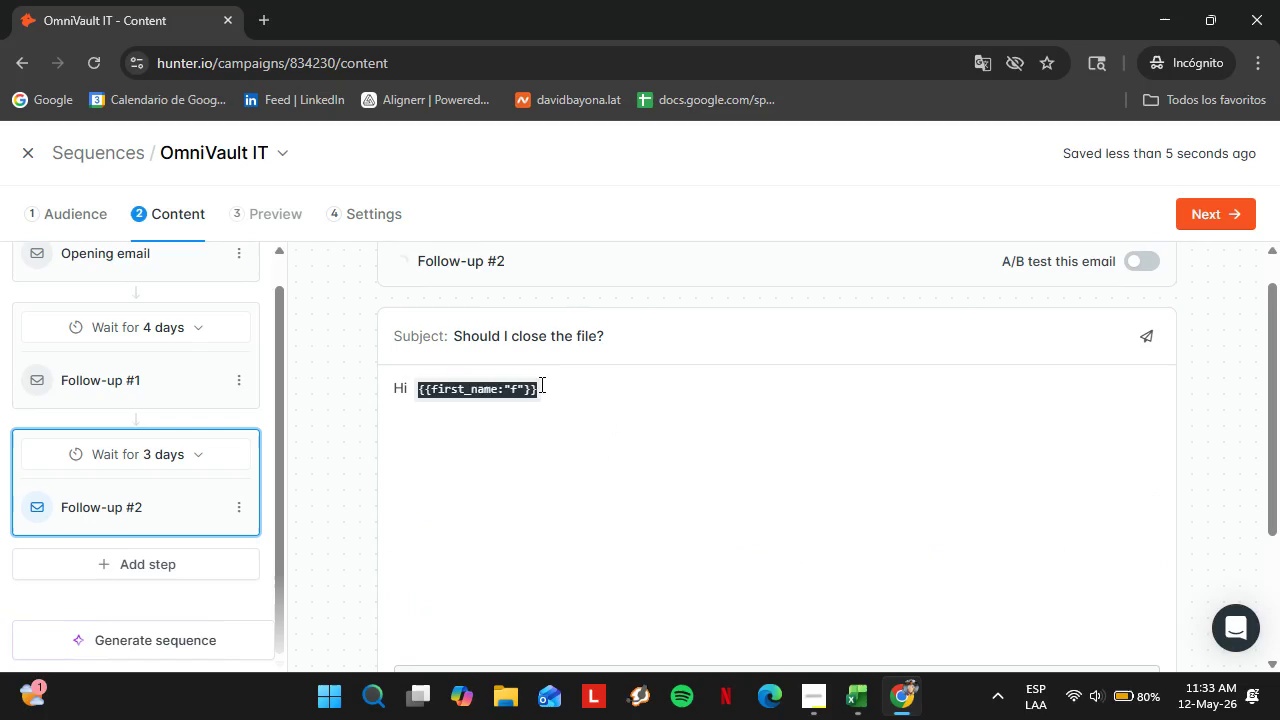 
left_click_drag(start_coordinate=[500, 393], to_coordinate=[525, 389])
 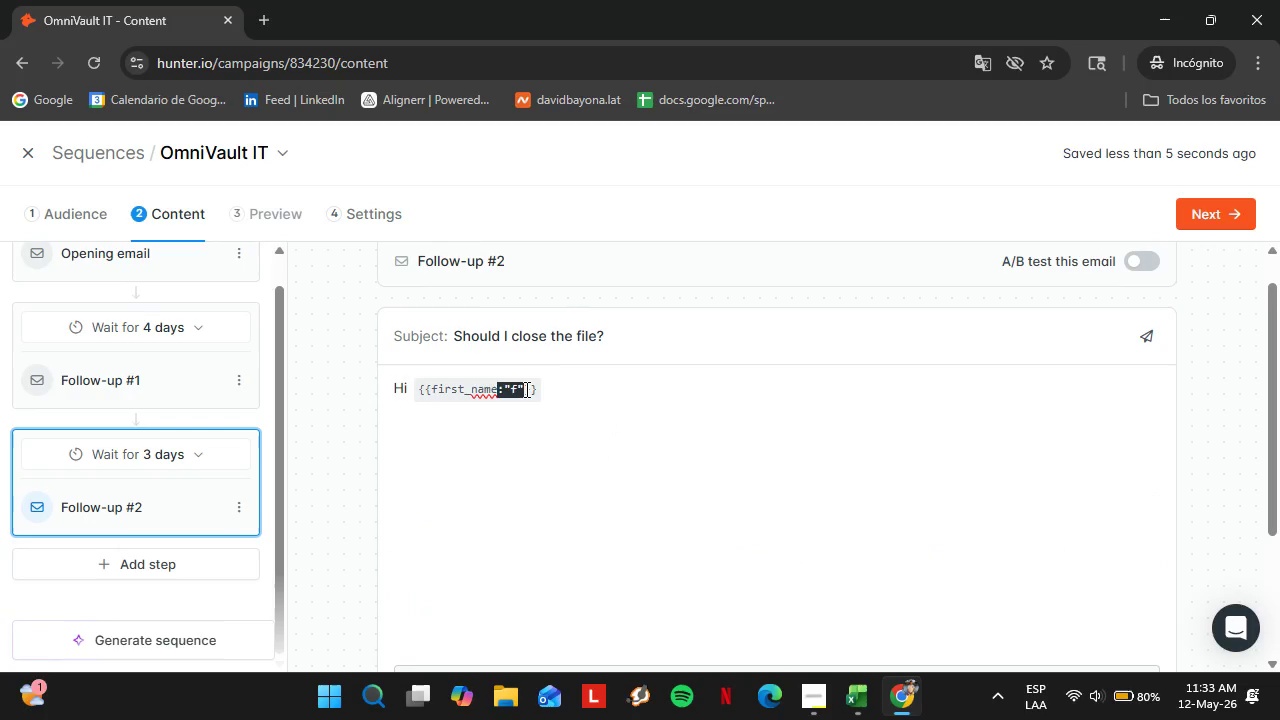 
key(Backspace)
 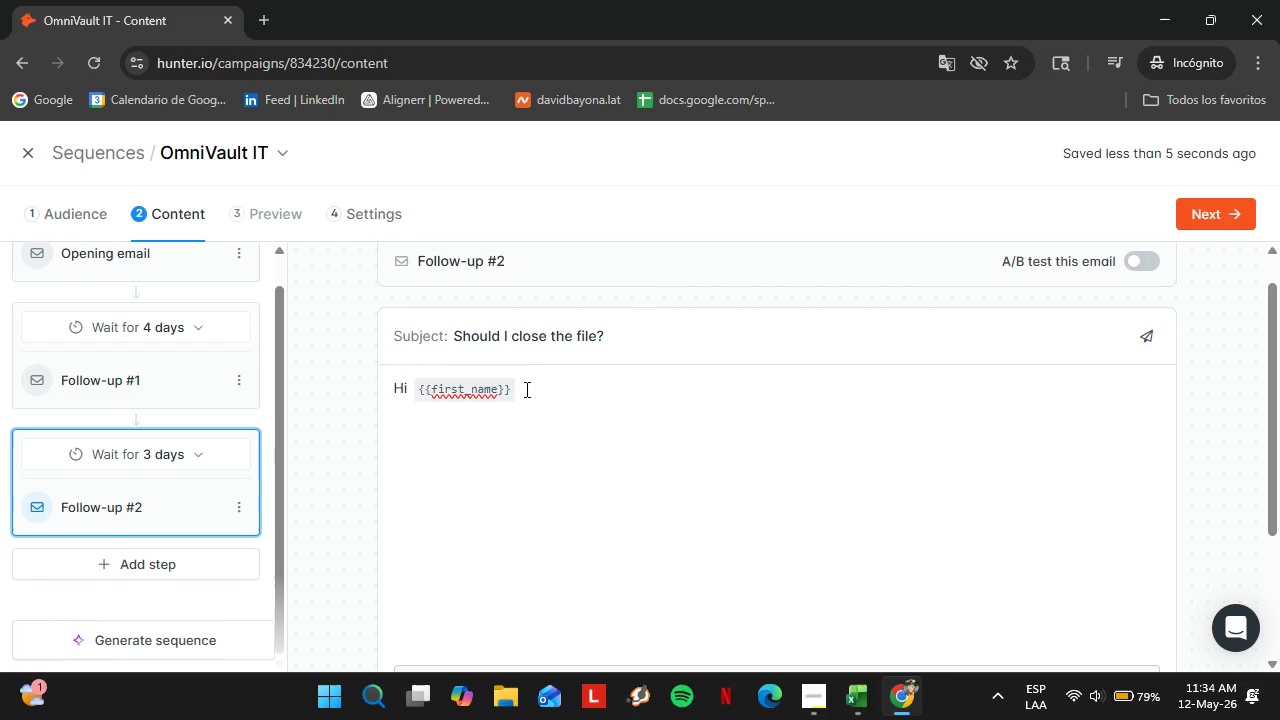 
wait(41.59)
 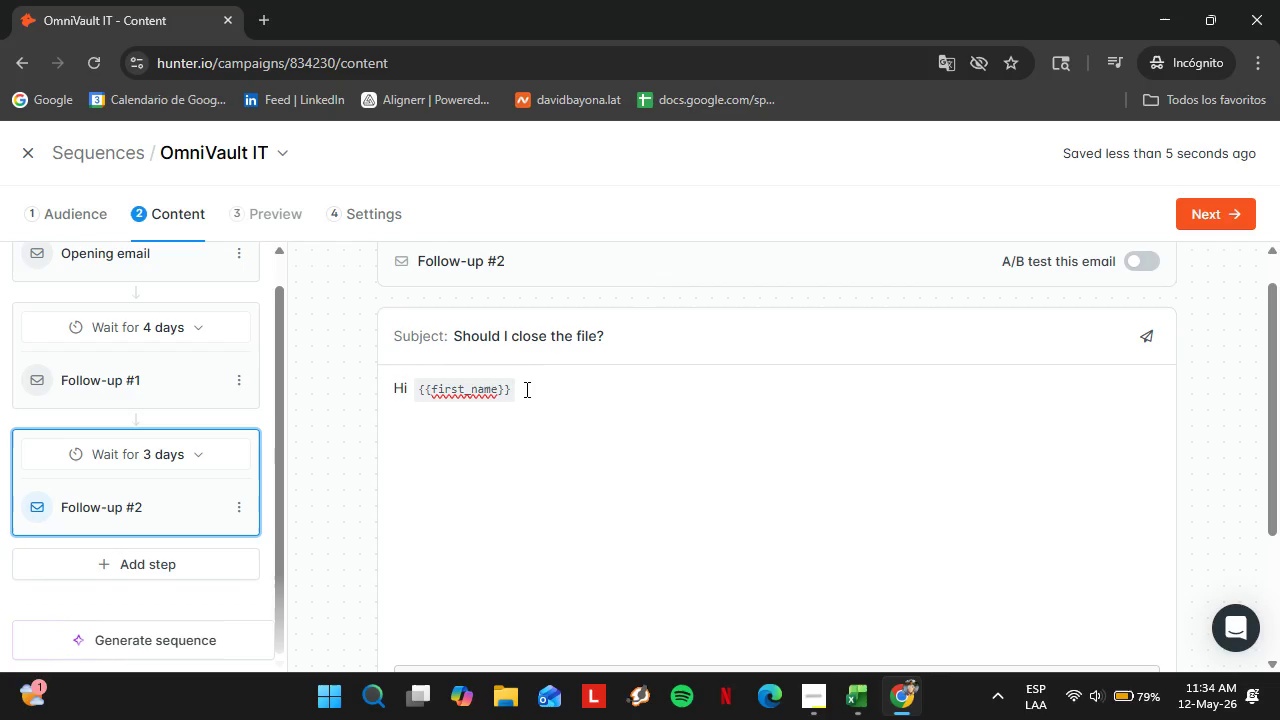 
key(ArrowRight)
 